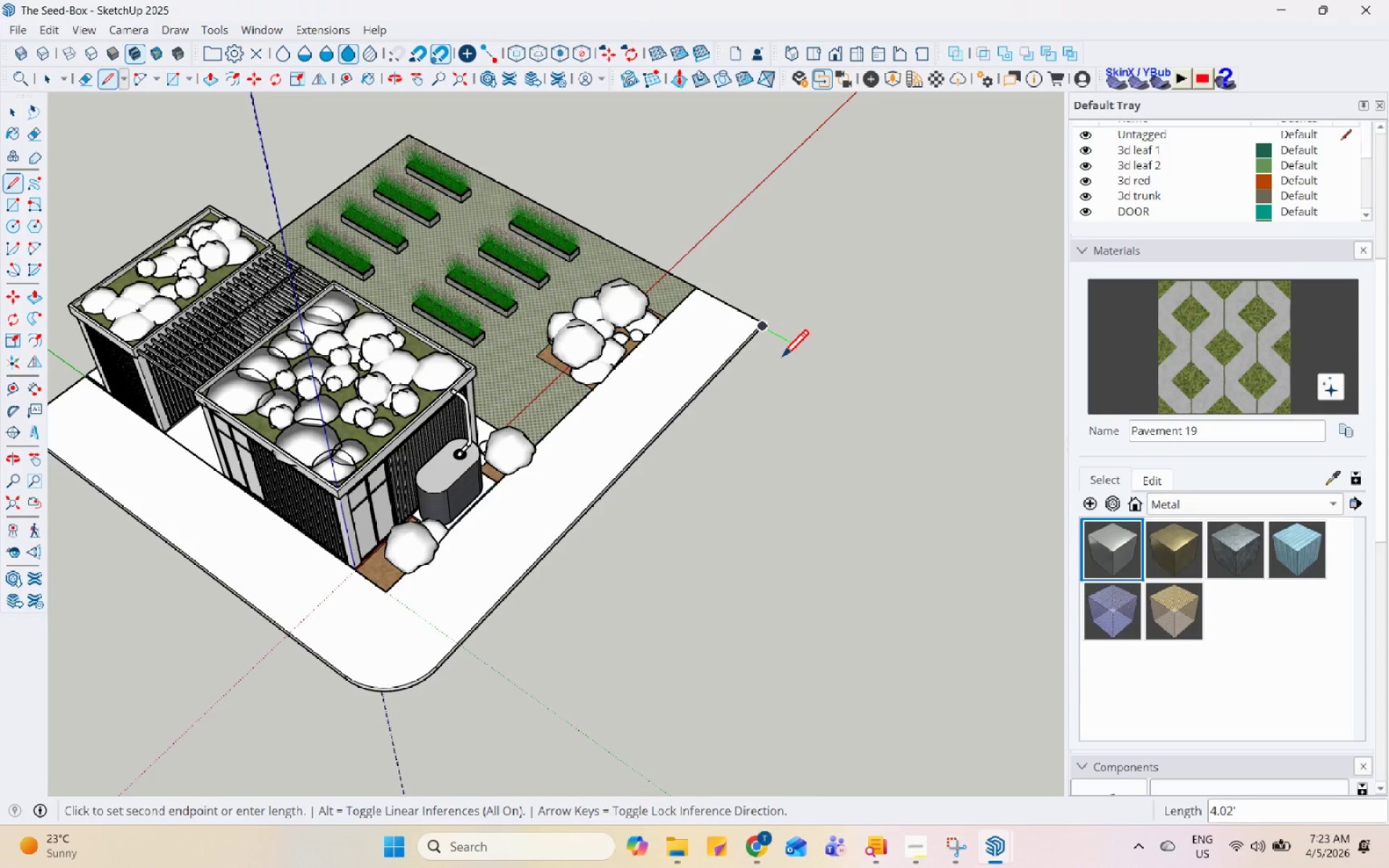 
mouse_move([836, 354])
 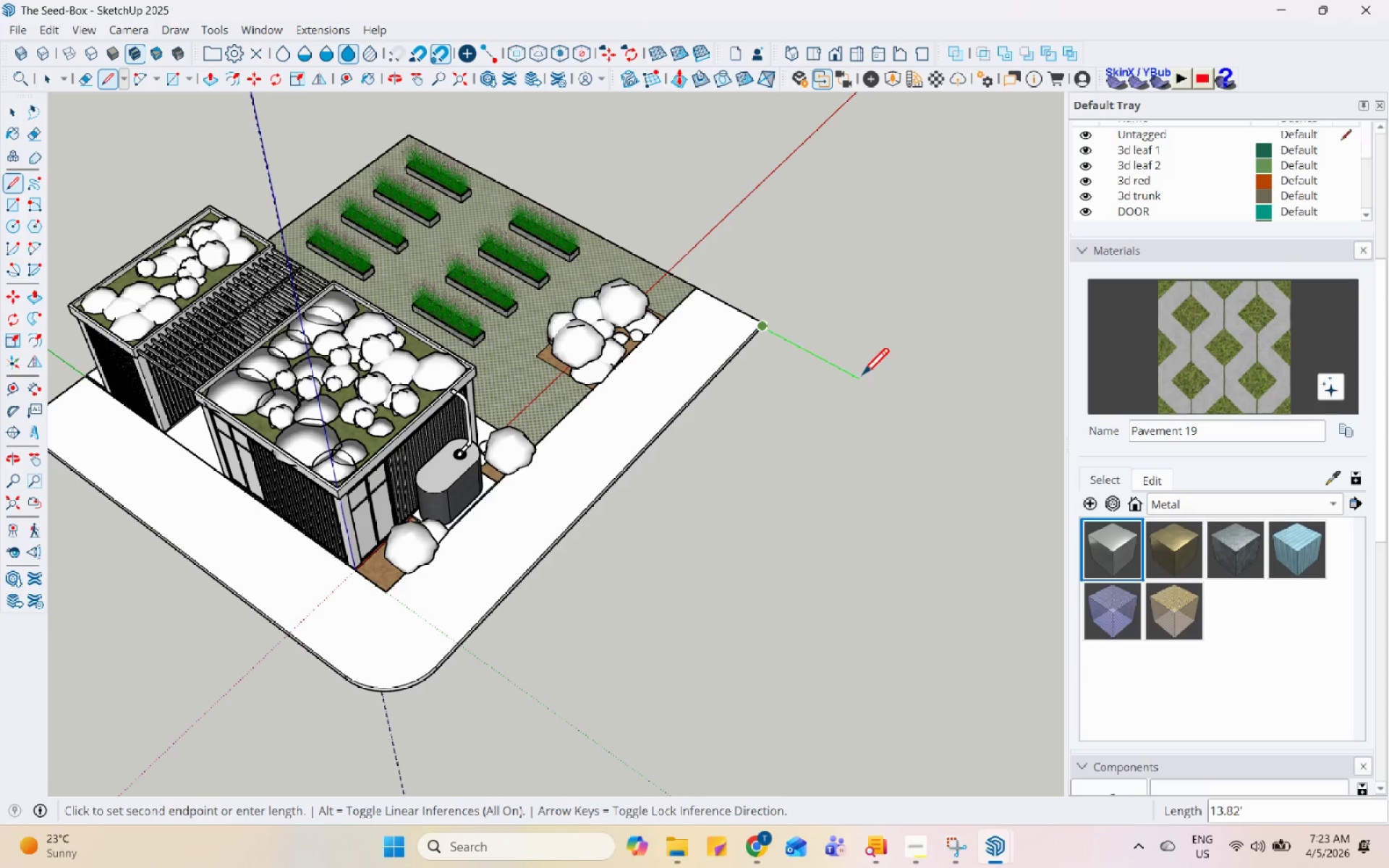 
left_click([861, 378])
 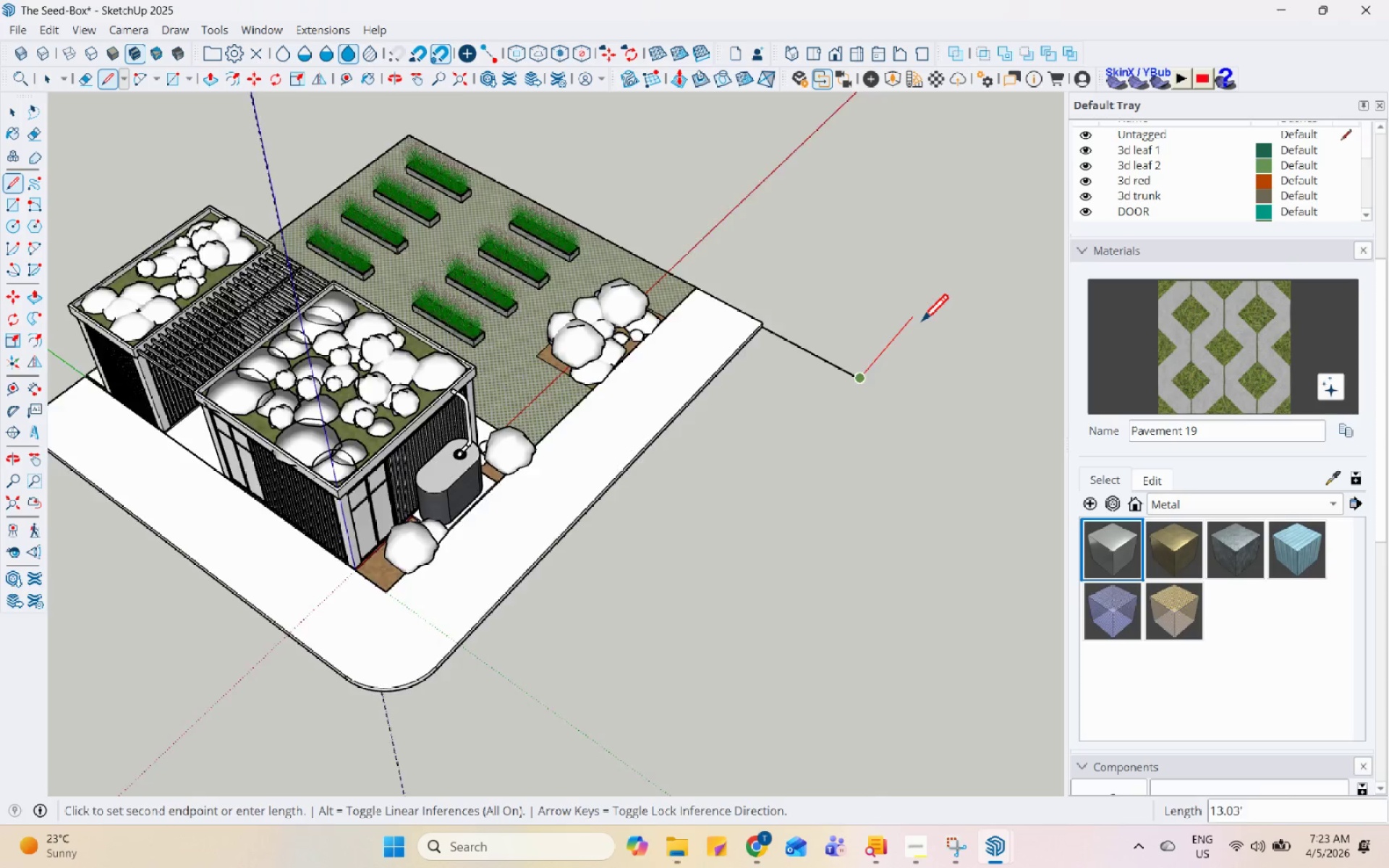 
scroll: coordinate [921, 323], scroll_direction: down, amount: 5.0
 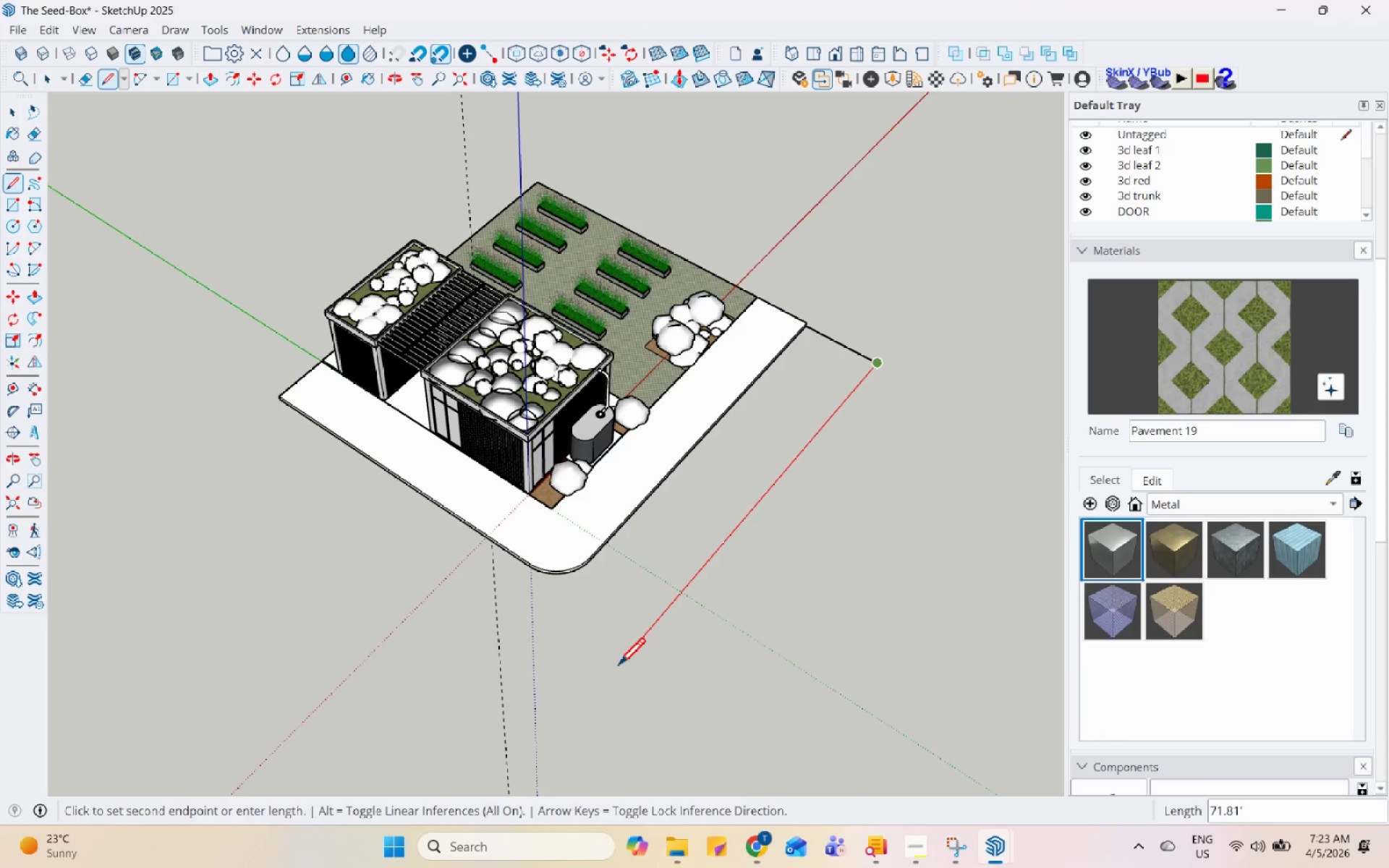 
mouse_move([575, 699])
 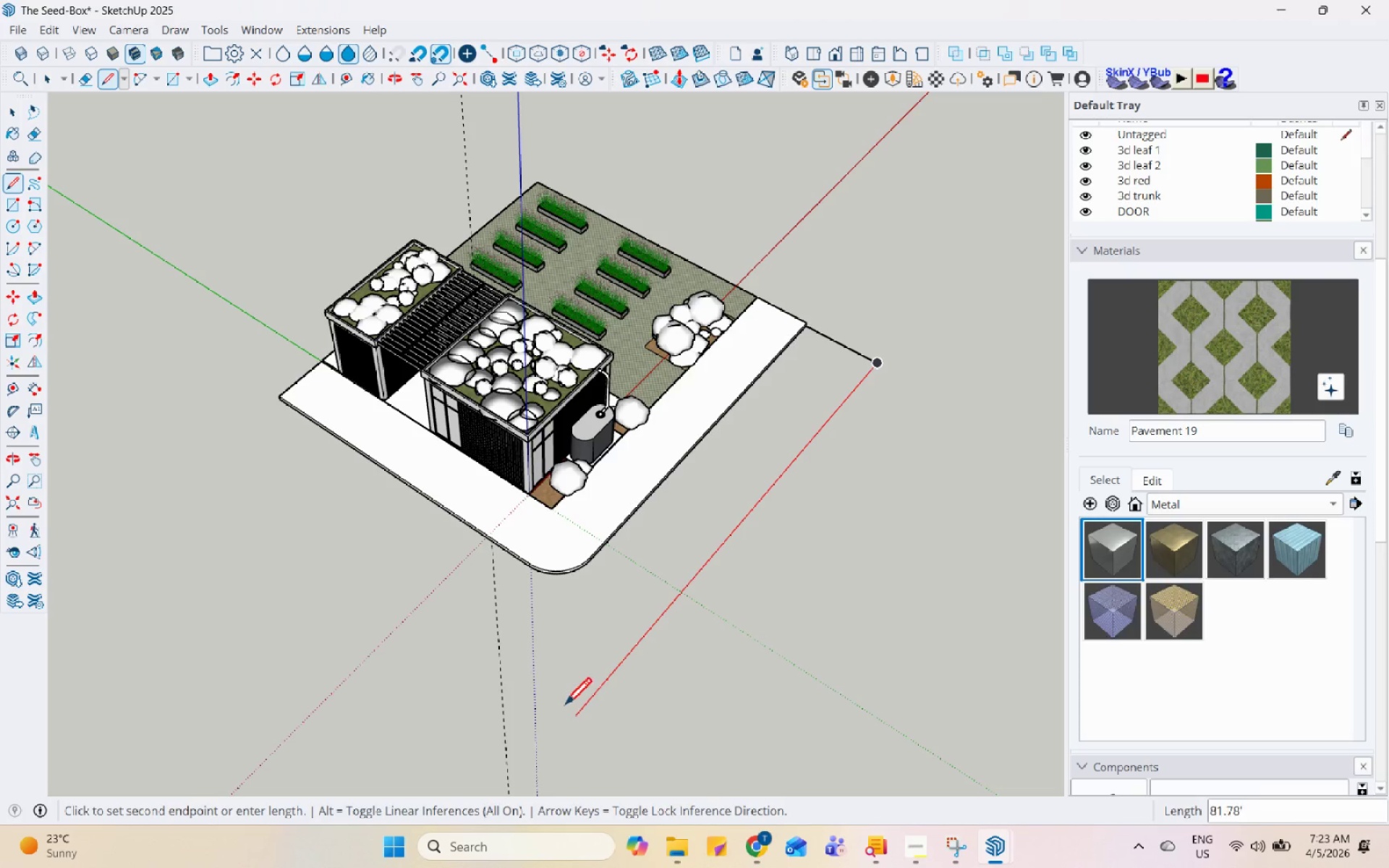 
left_click([561, 708])
 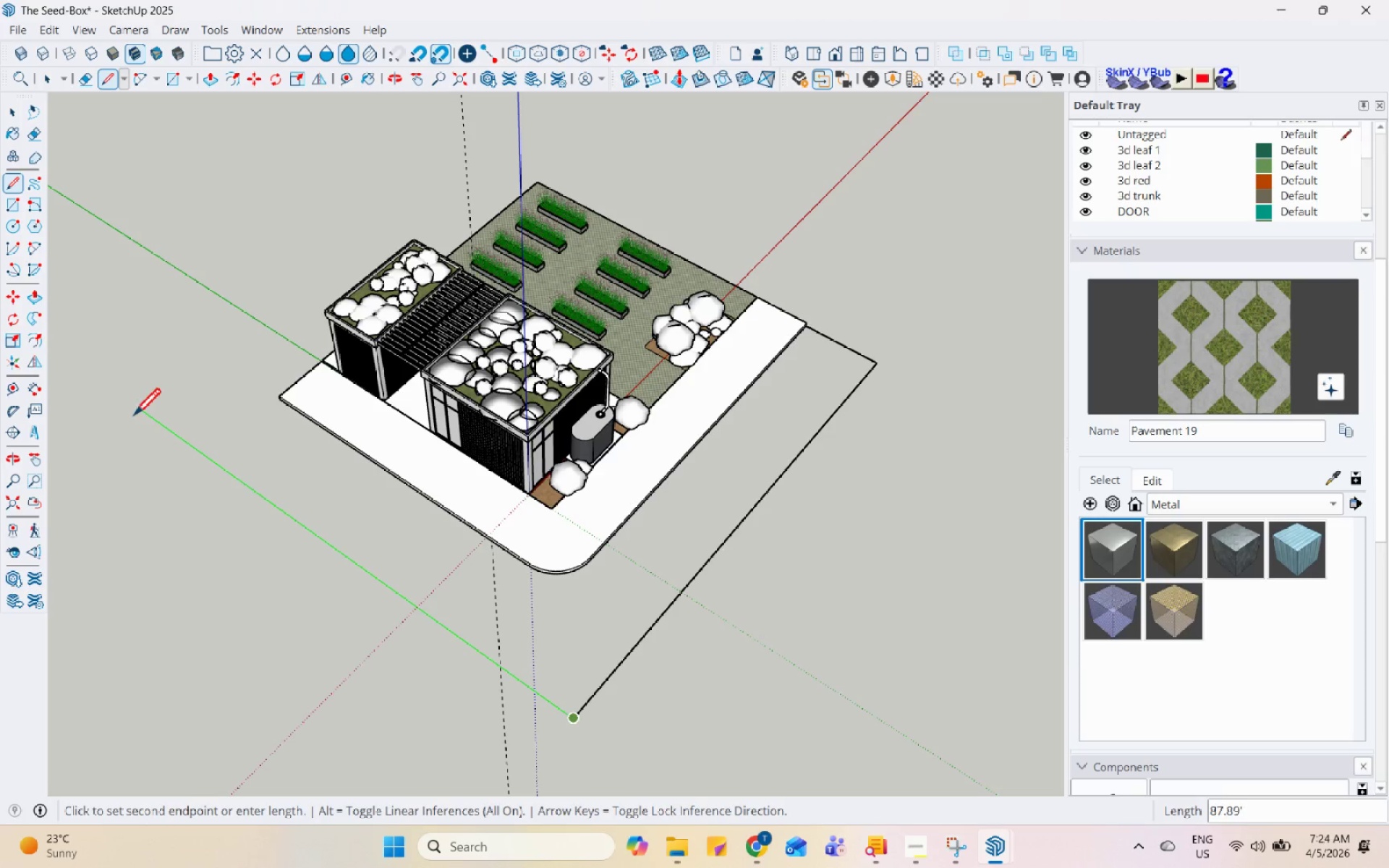 
left_click([85, 367])
 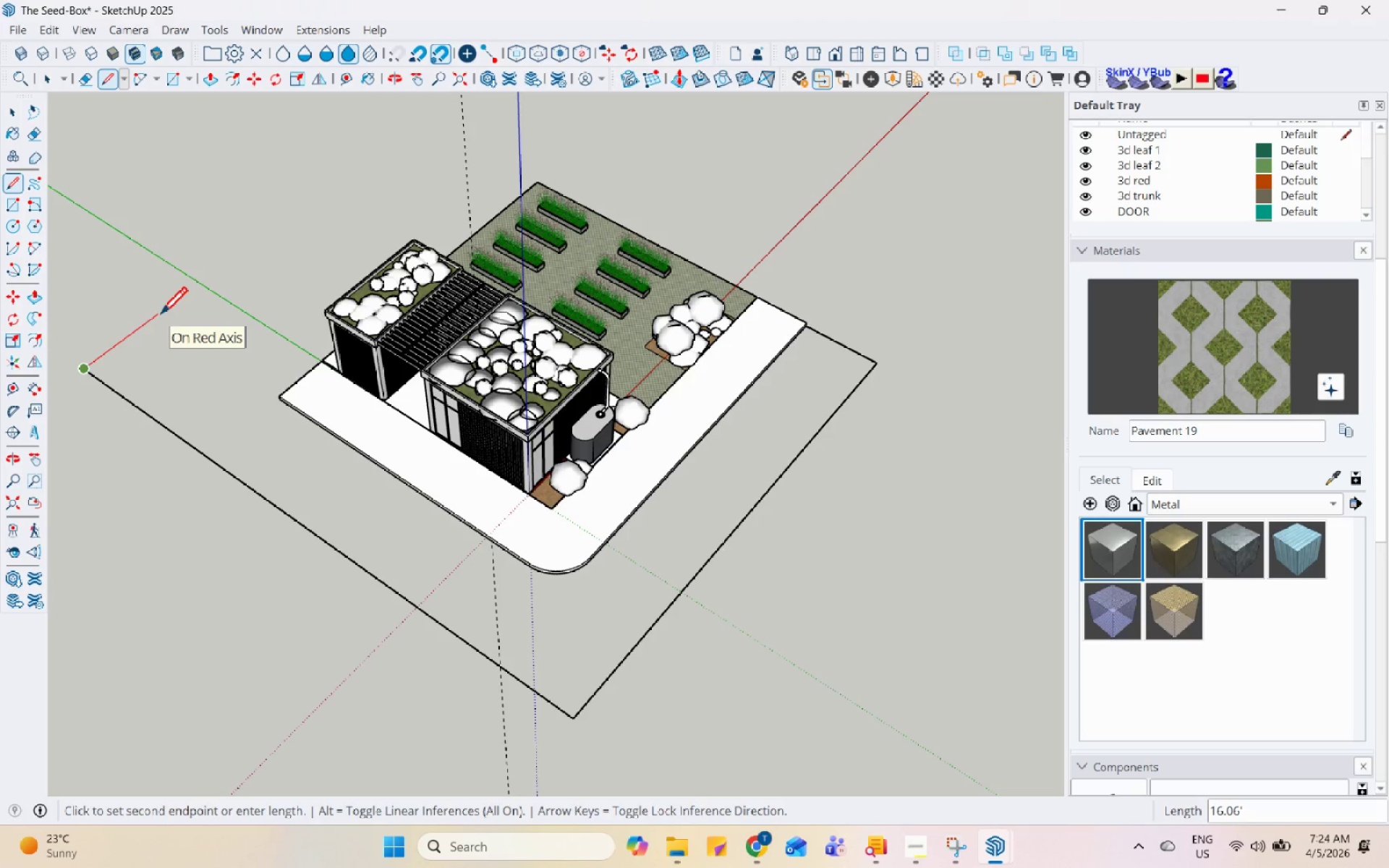 
key(Escape)
 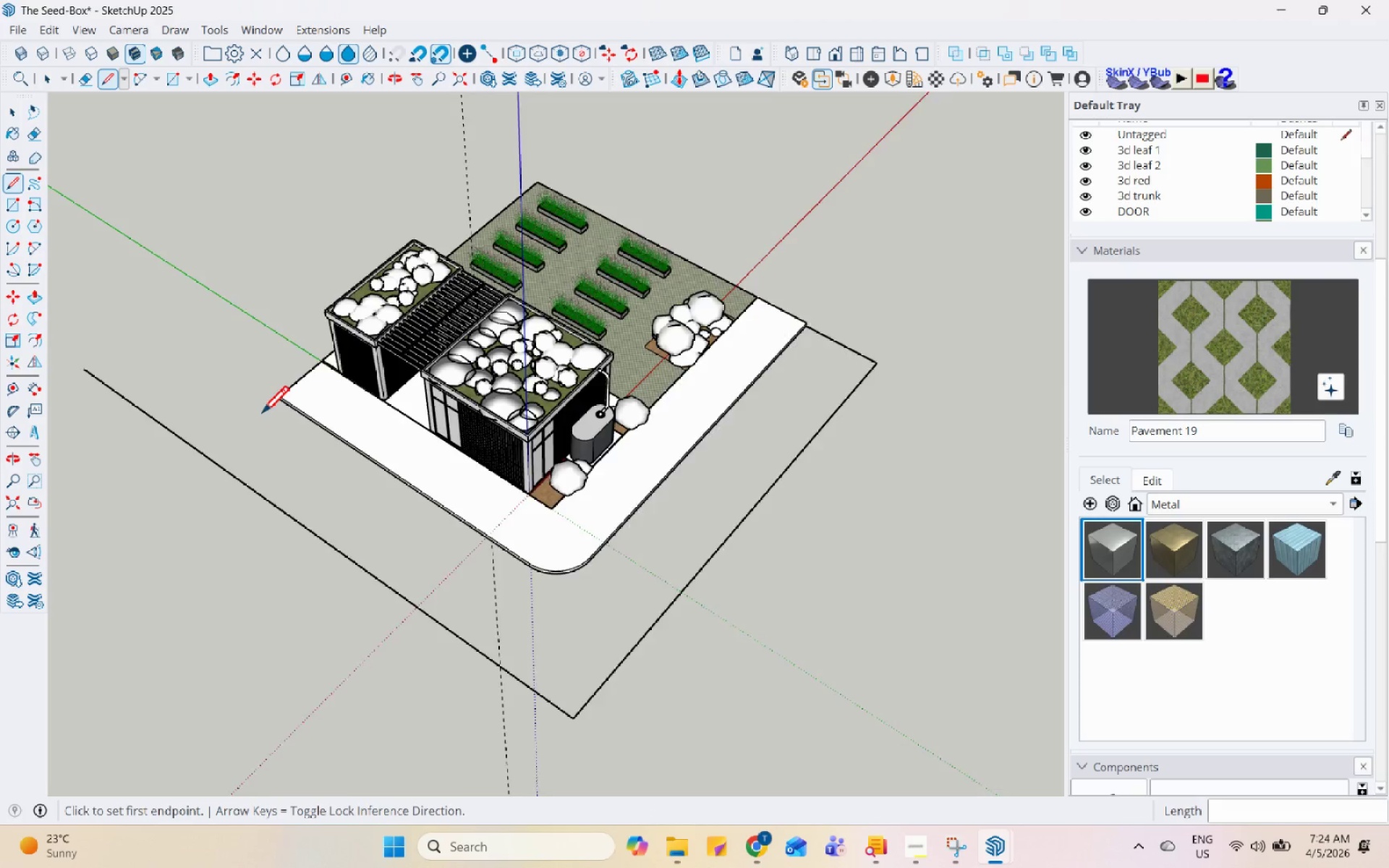 
scroll: coordinate [271, 396], scroll_direction: up, amount: 5.0
 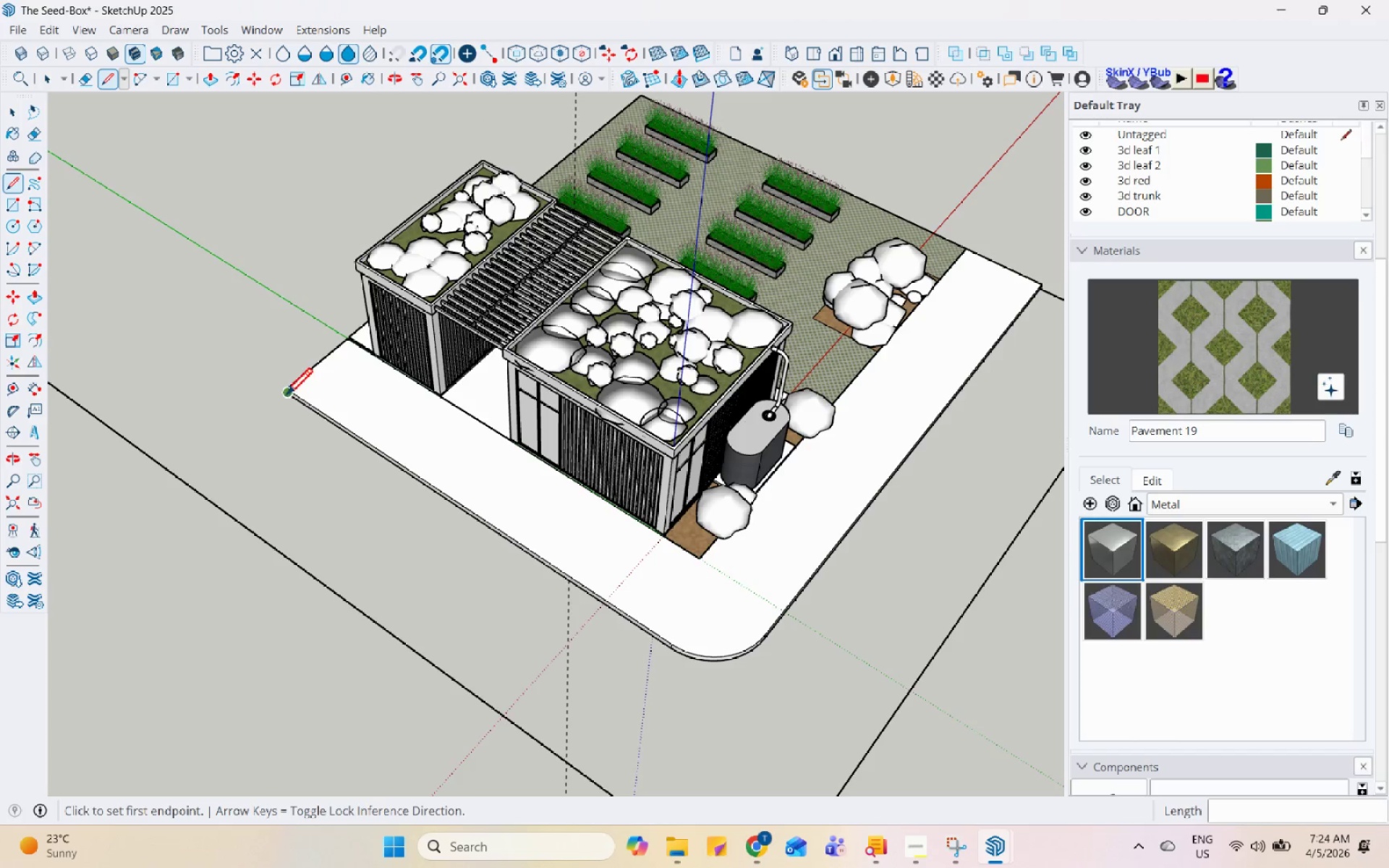 
left_click([285, 397])
 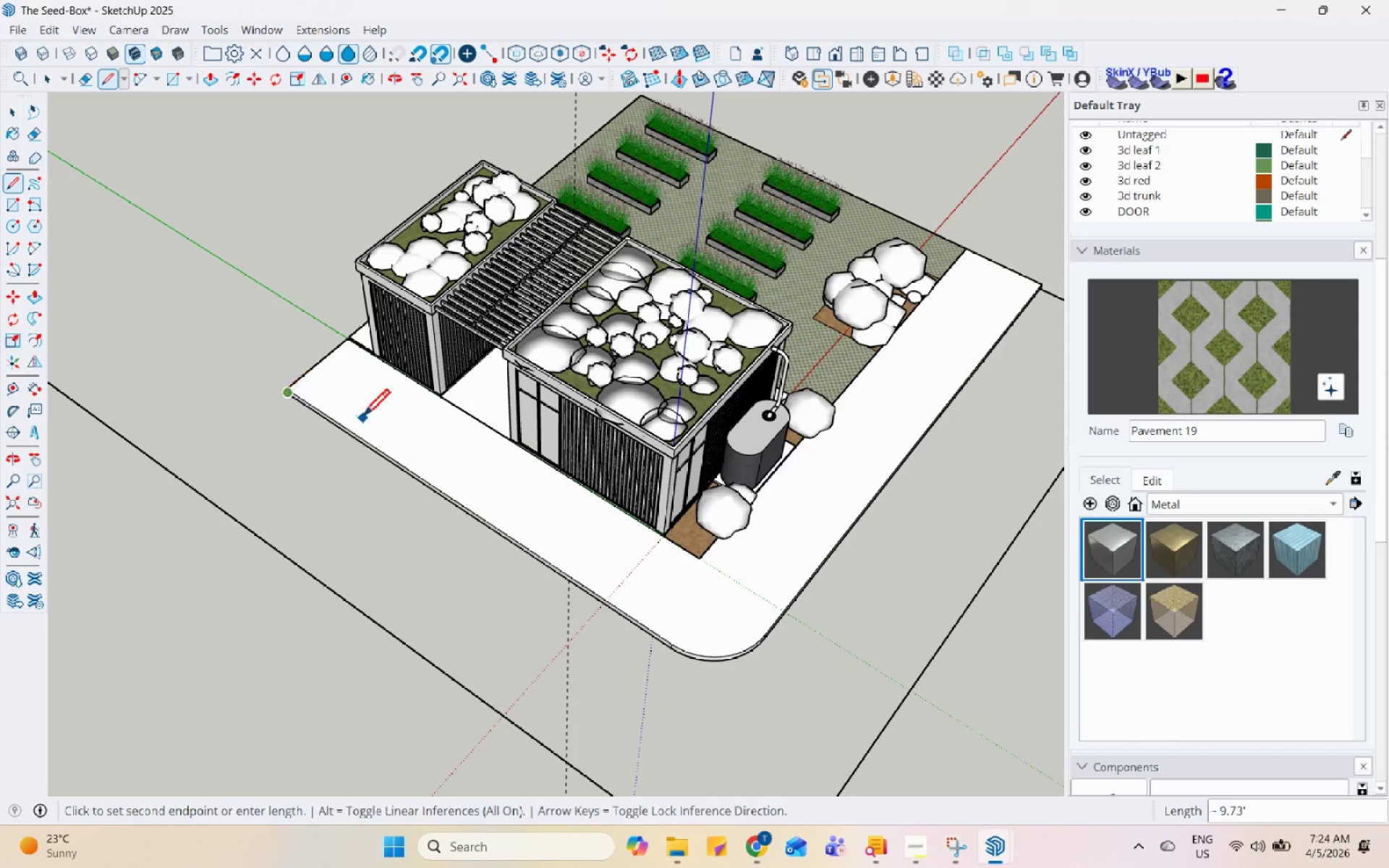 
scroll: coordinate [538, 661], scroll_direction: down, amount: 6.0
 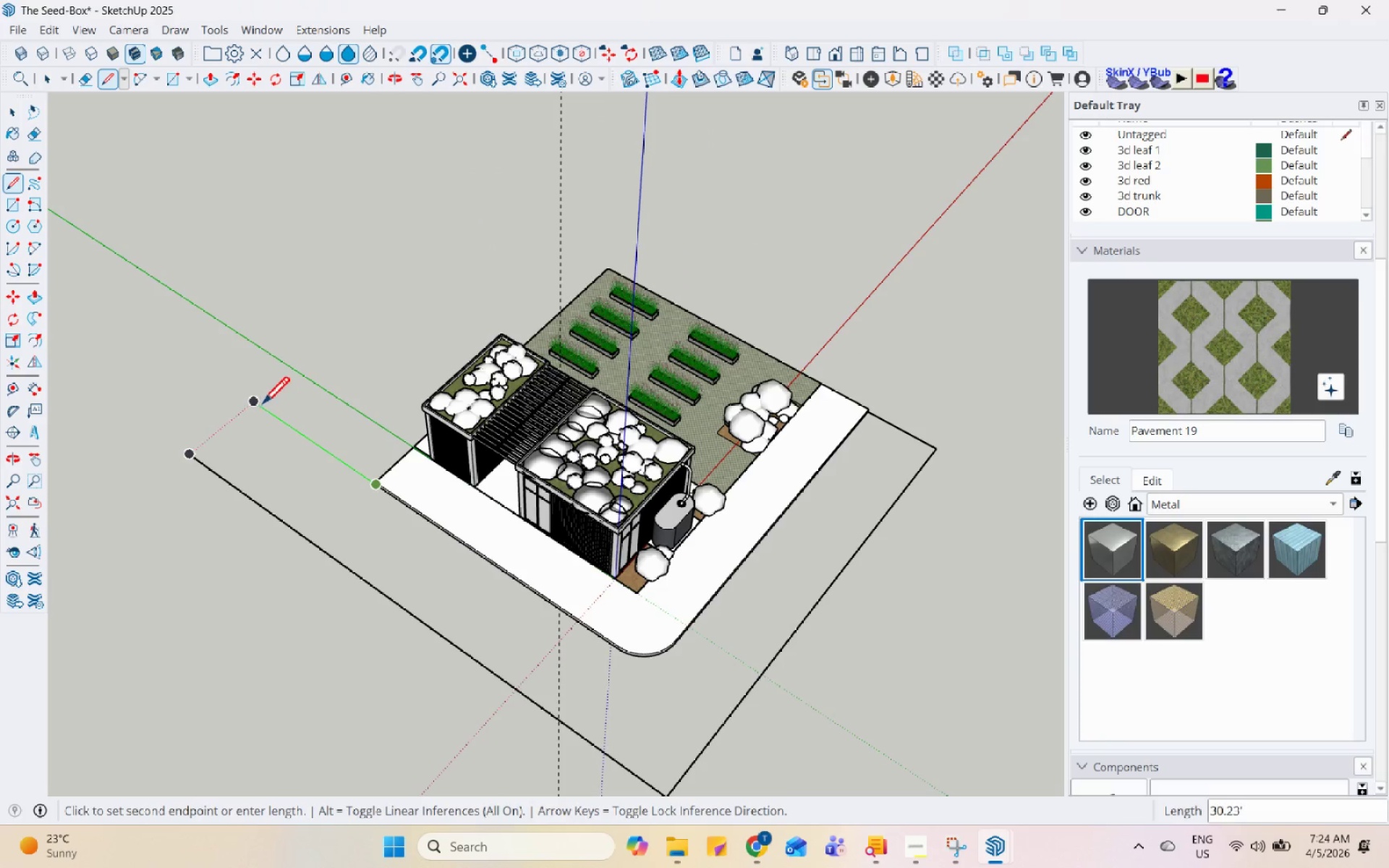 
left_click([252, 399])
 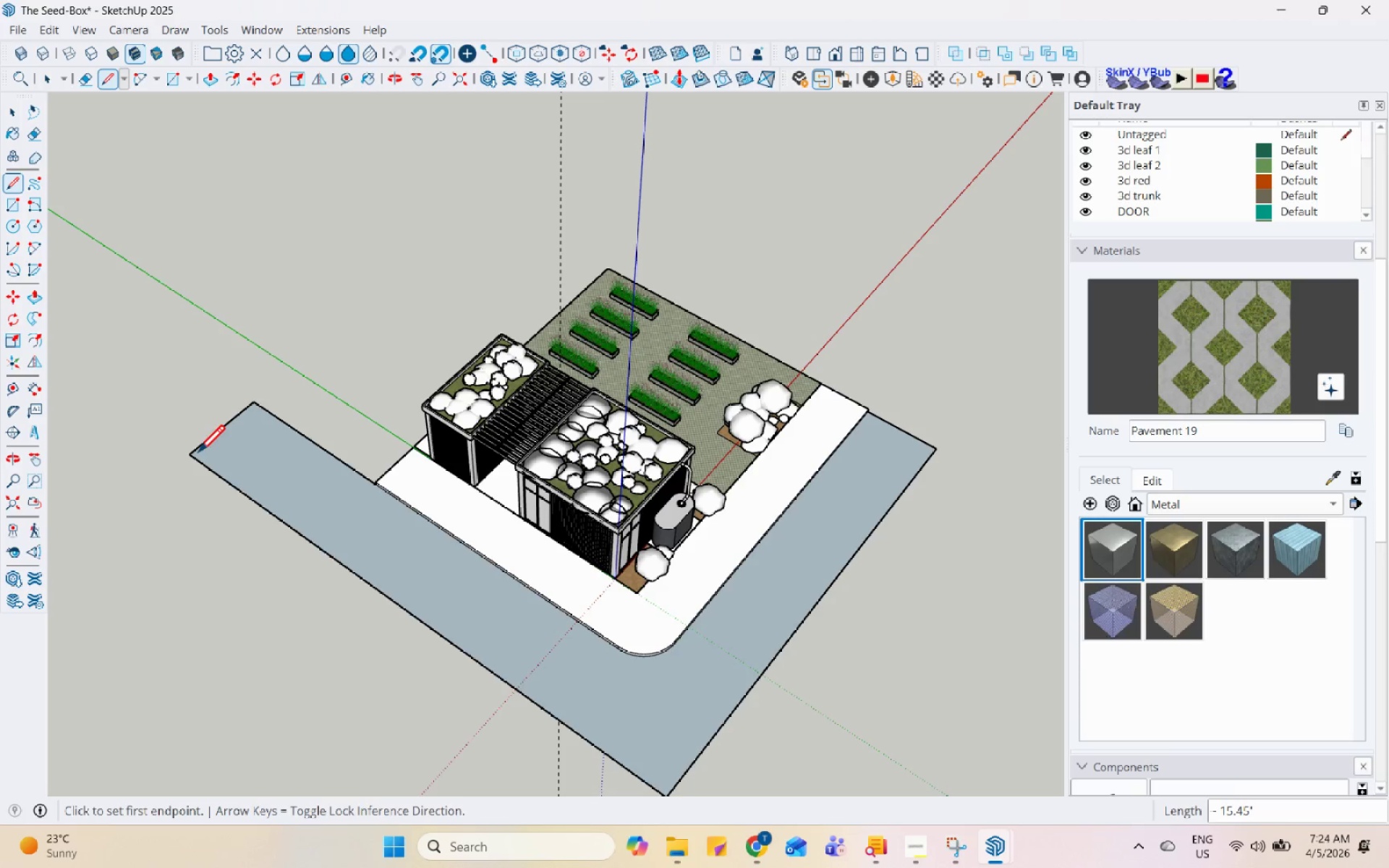 
key(Escape)
 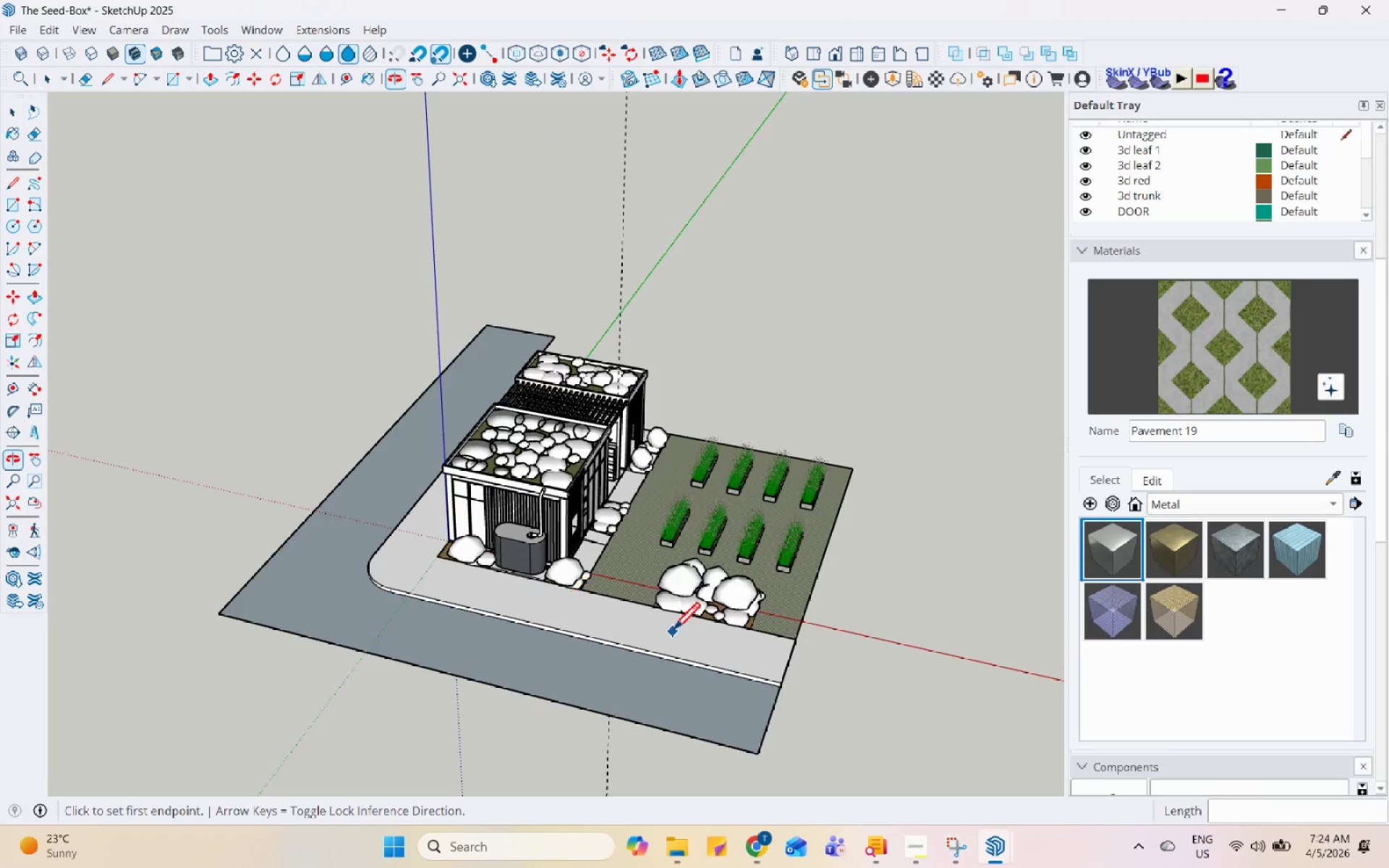 
key(Space)
 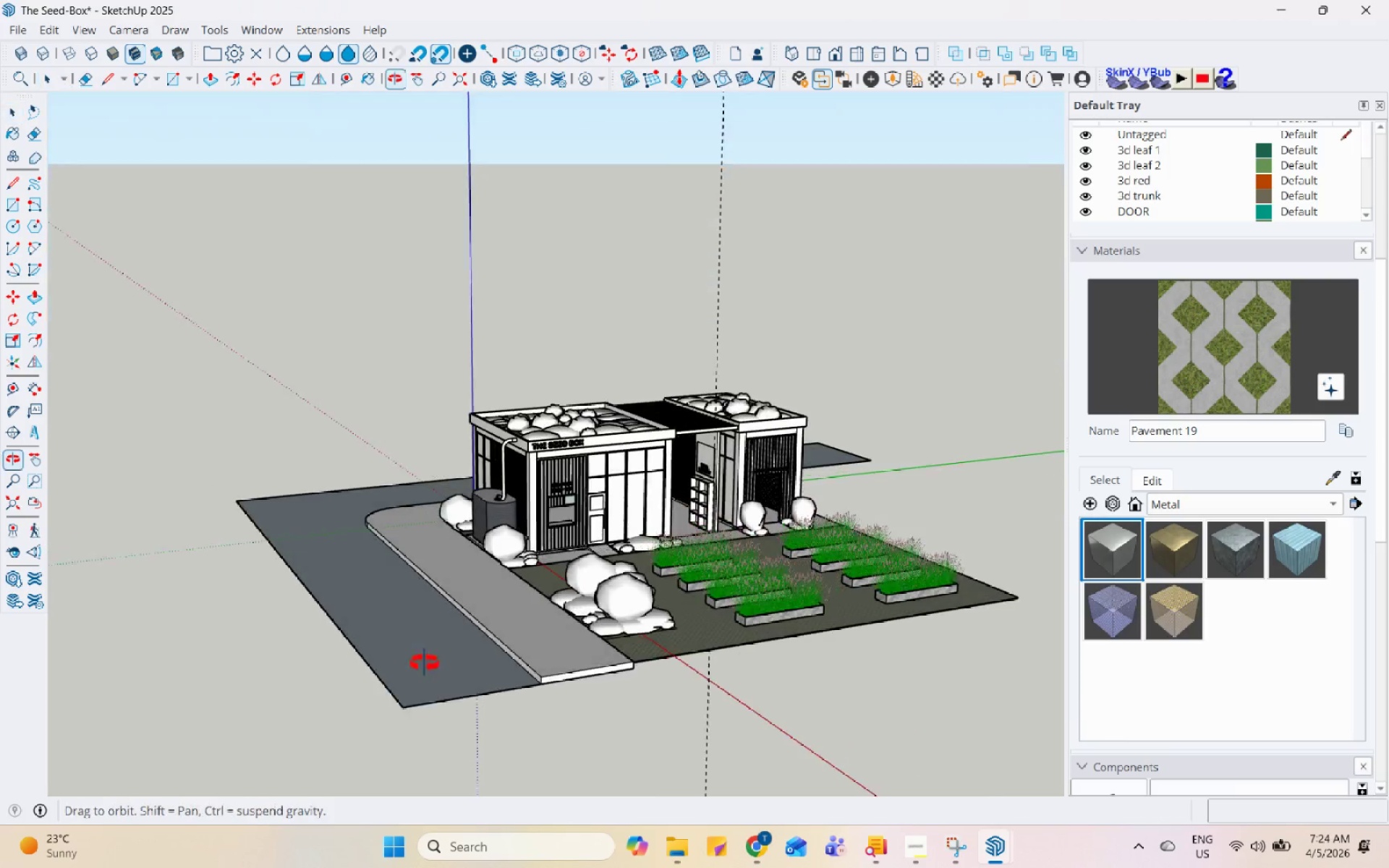 
scroll: coordinate [876, 516], scroll_direction: up, amount: 8.0
 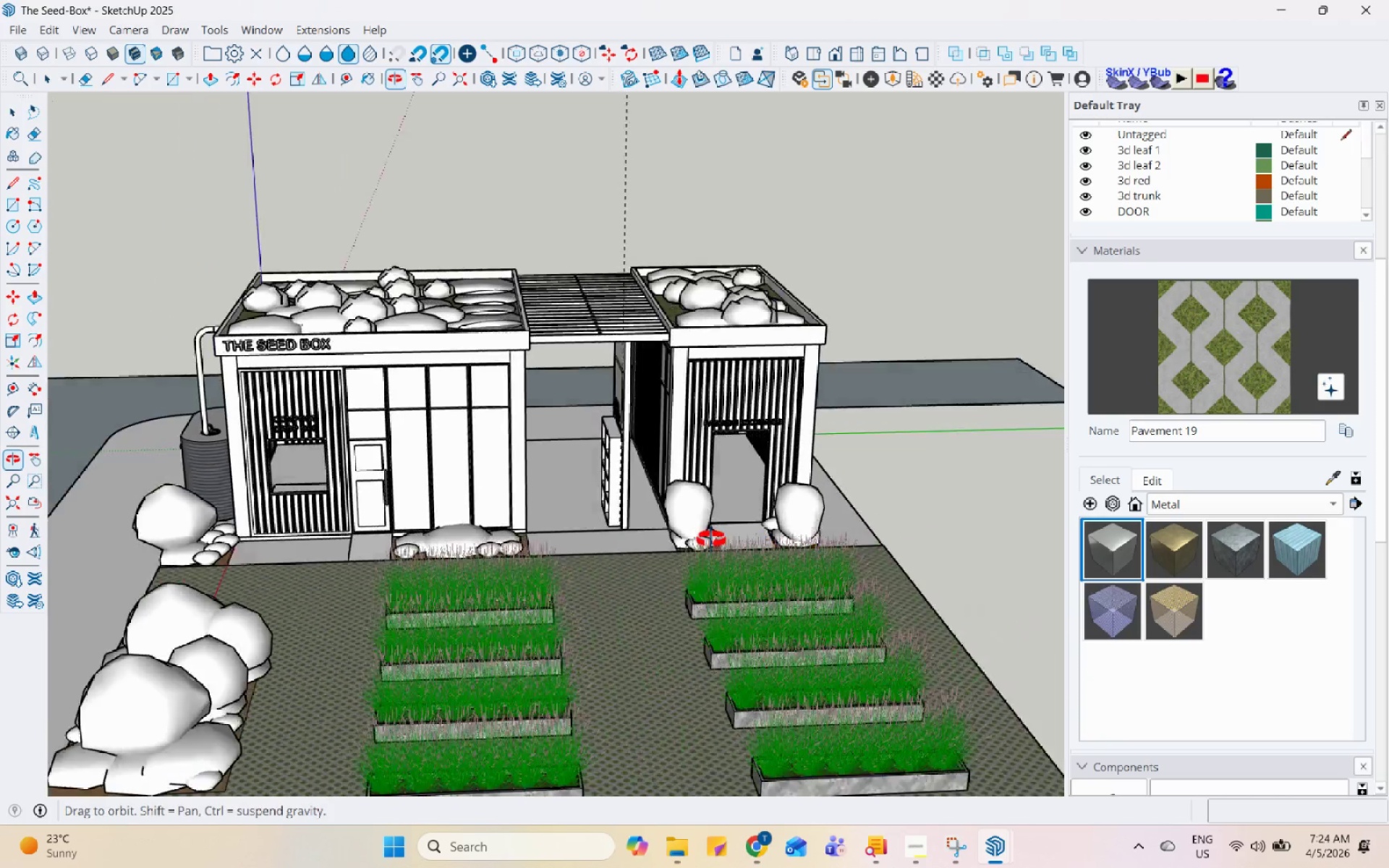 
scroll: coordinate [240, 418], scroll_direction: down, amount: 4.0
 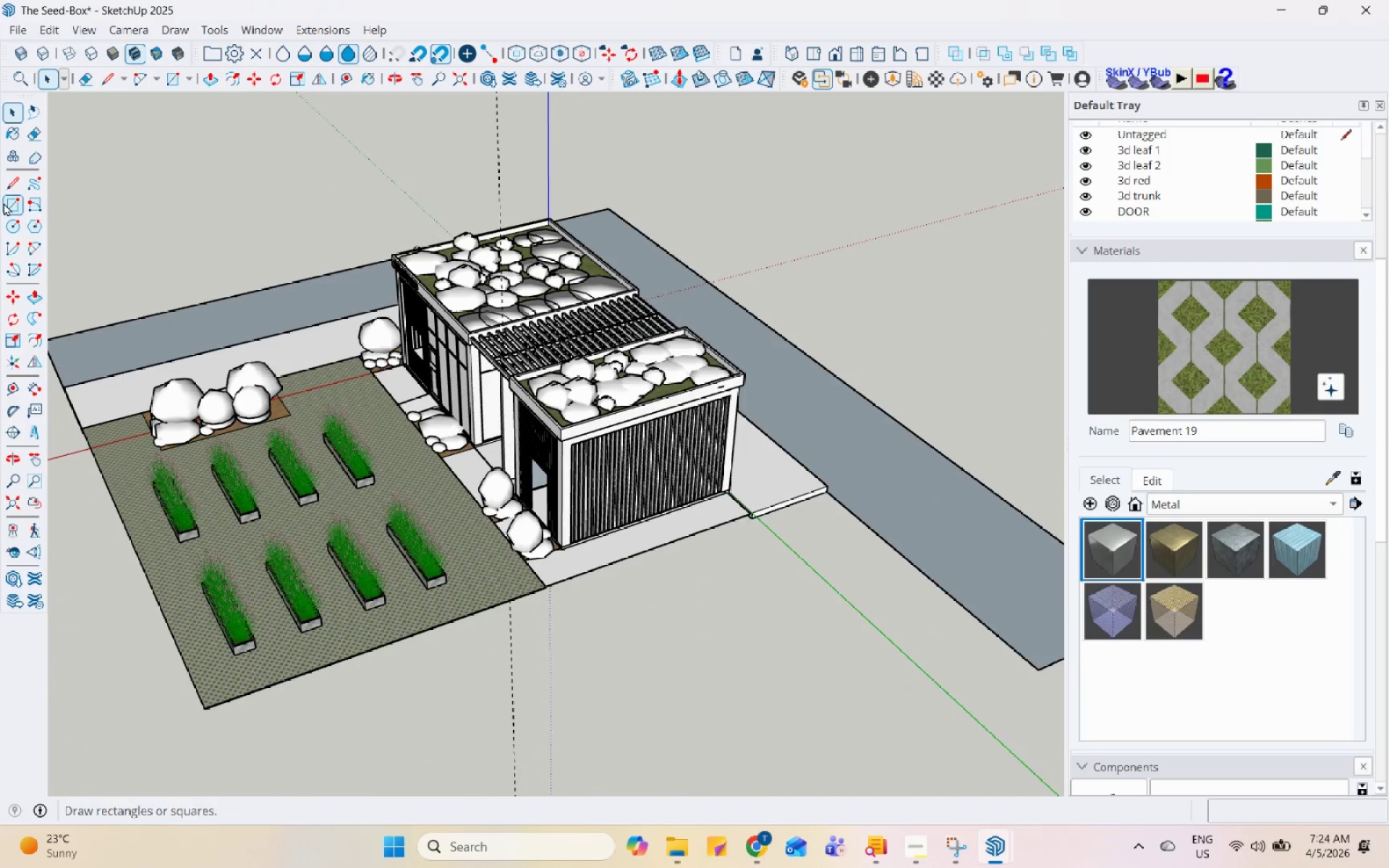 
scroll: coordinate [727, 527], scroll_direction: up, amount: 15.0
 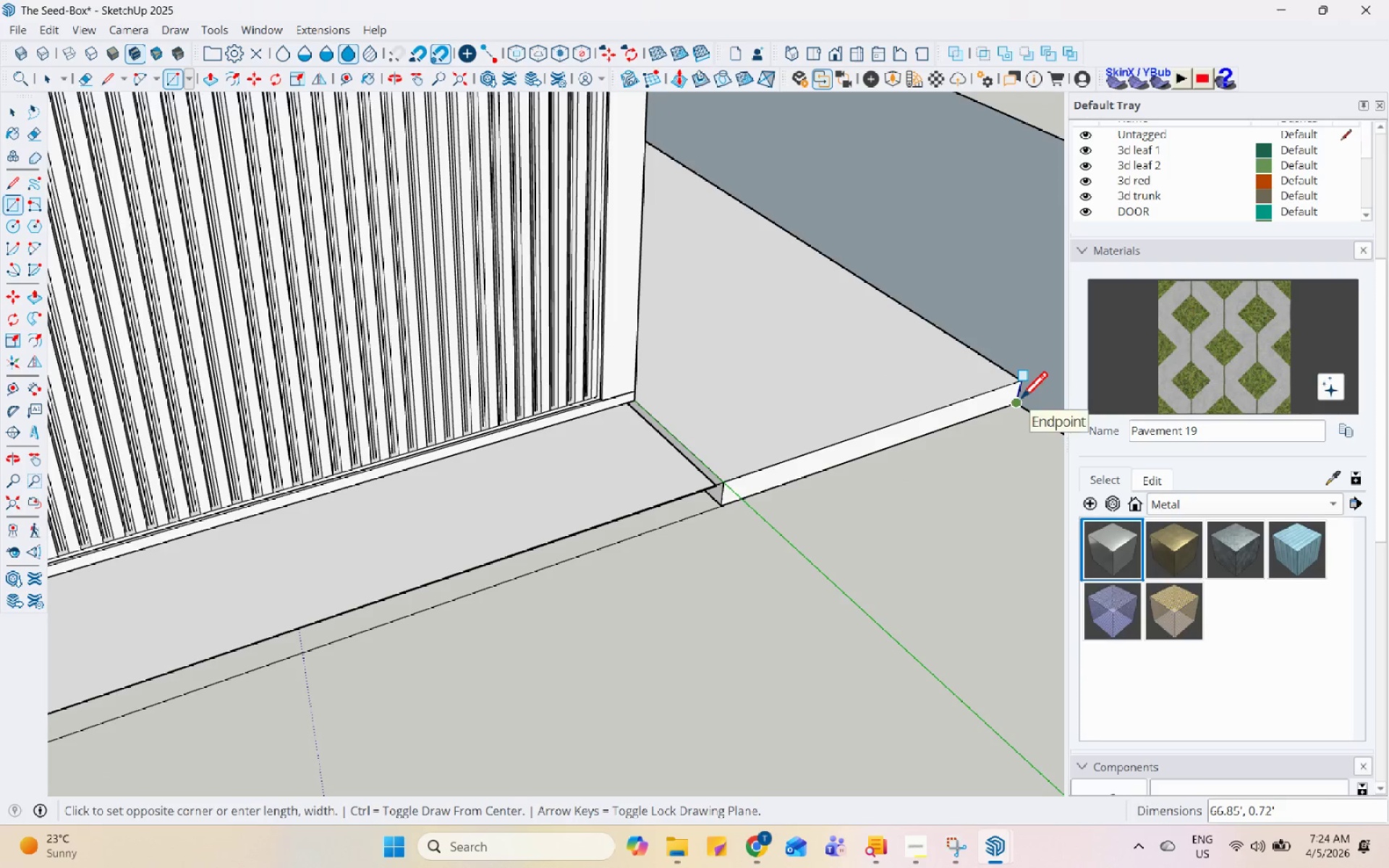 
left_click([1020, 401])
 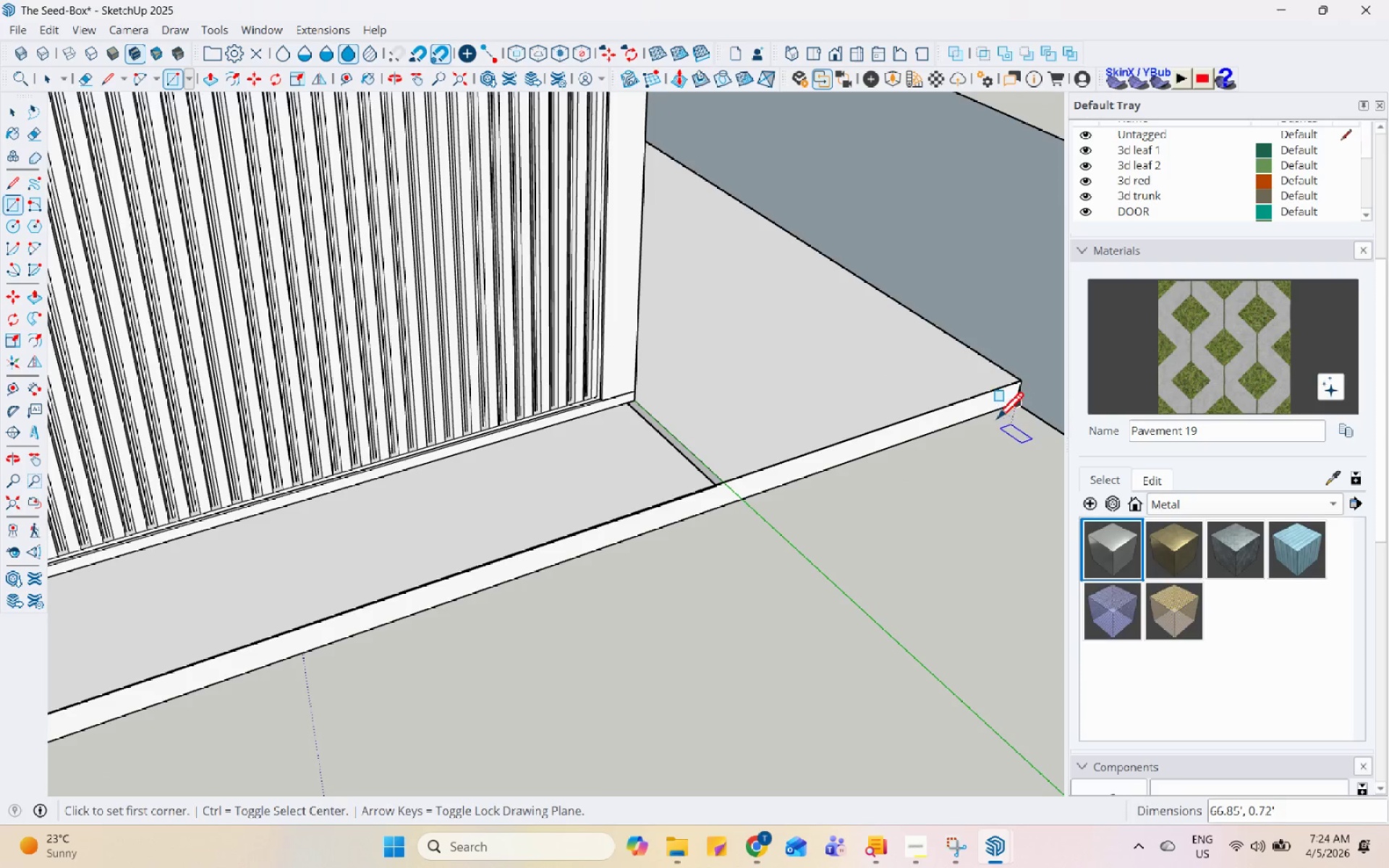 
key(Space)
 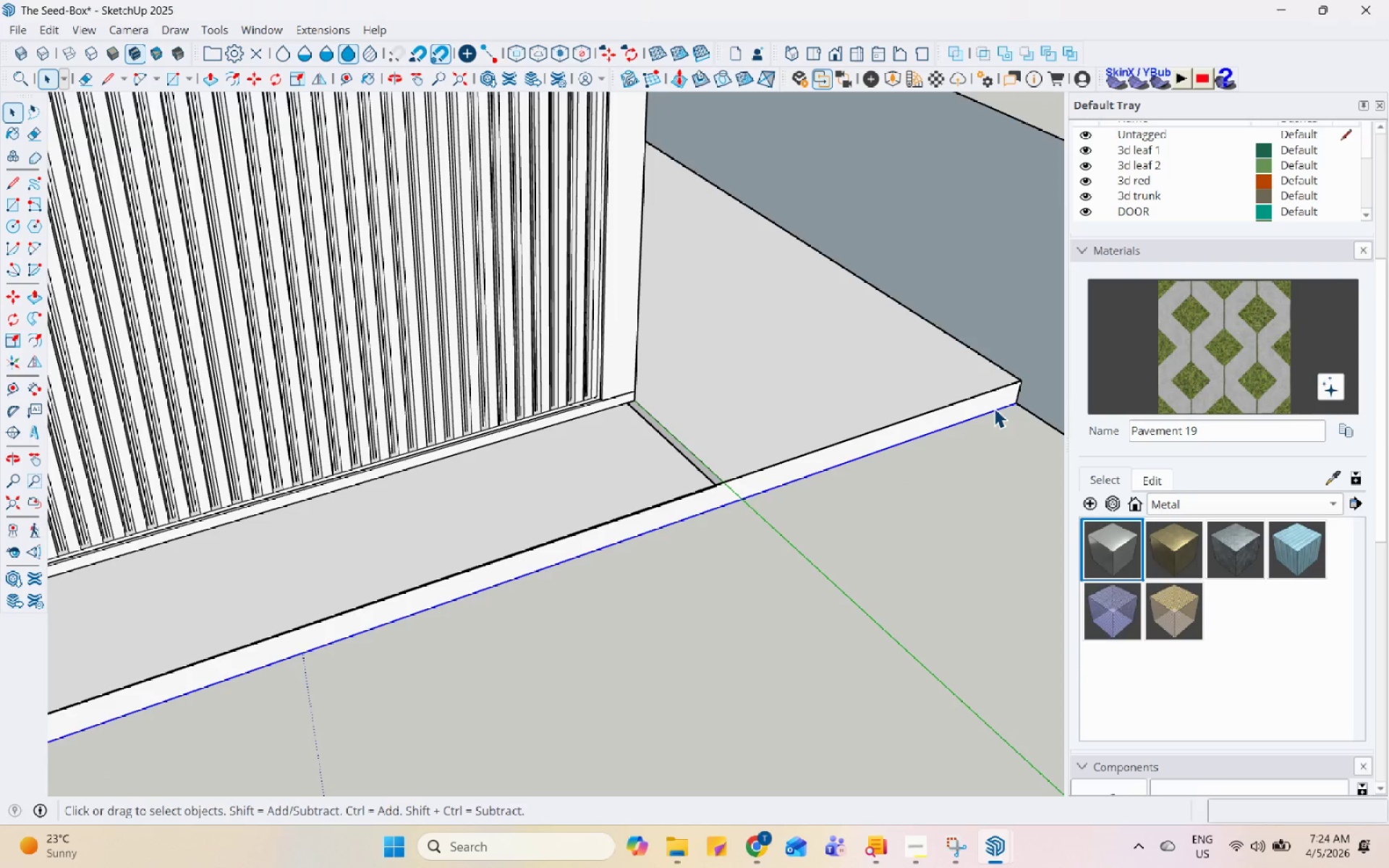 
left_click([995, 400])
 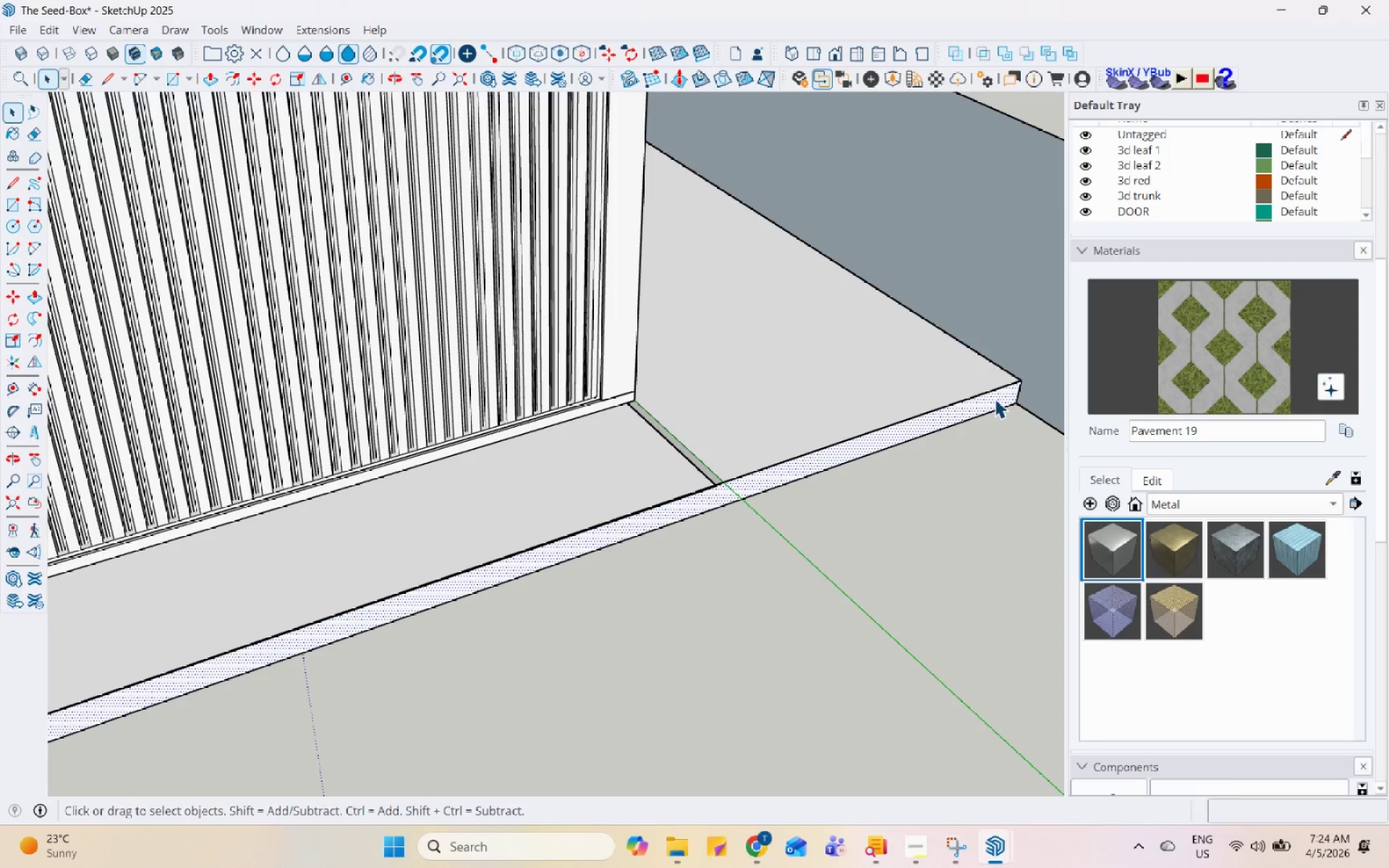 
key(P)
 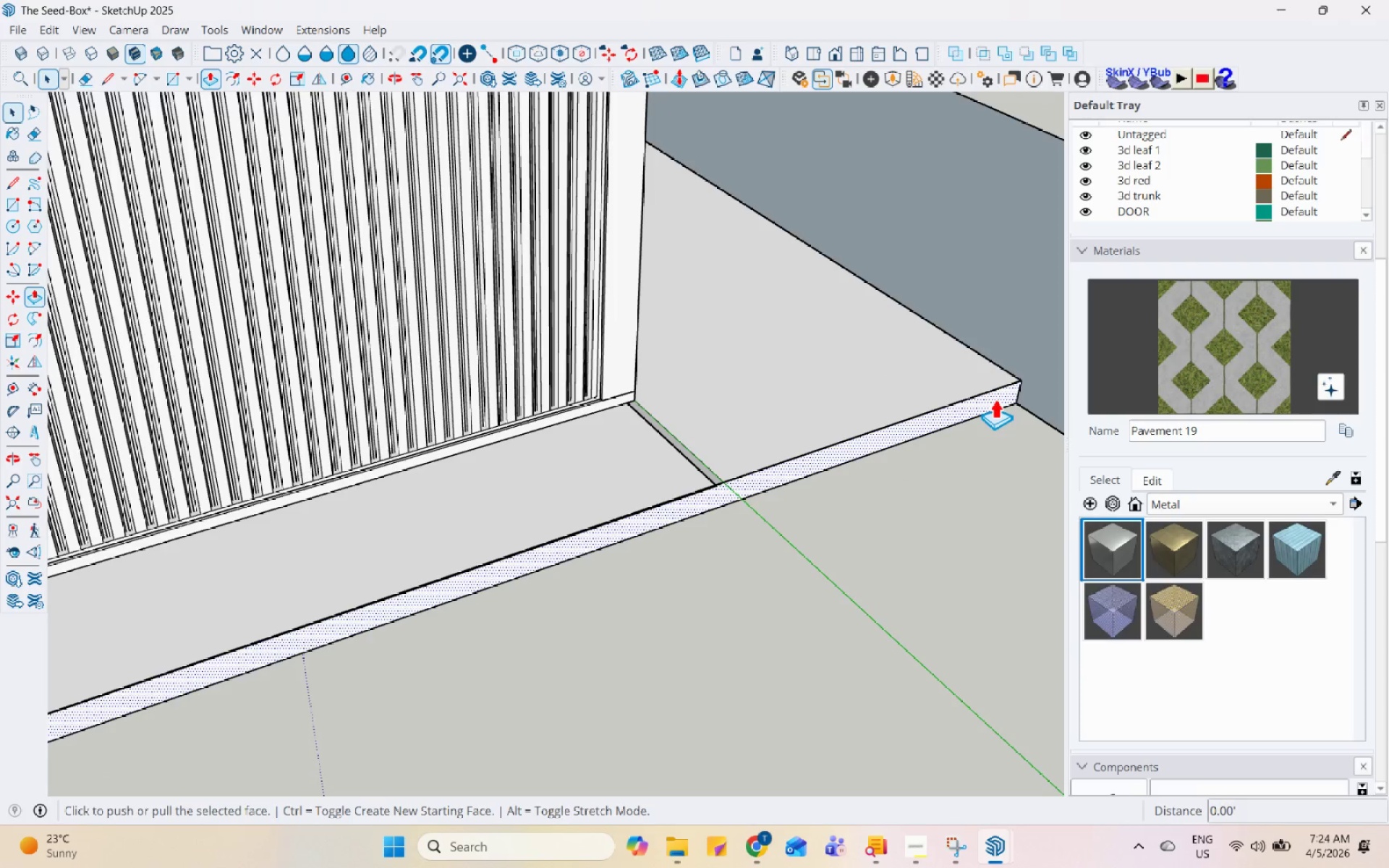 
left_click([995, 399])
 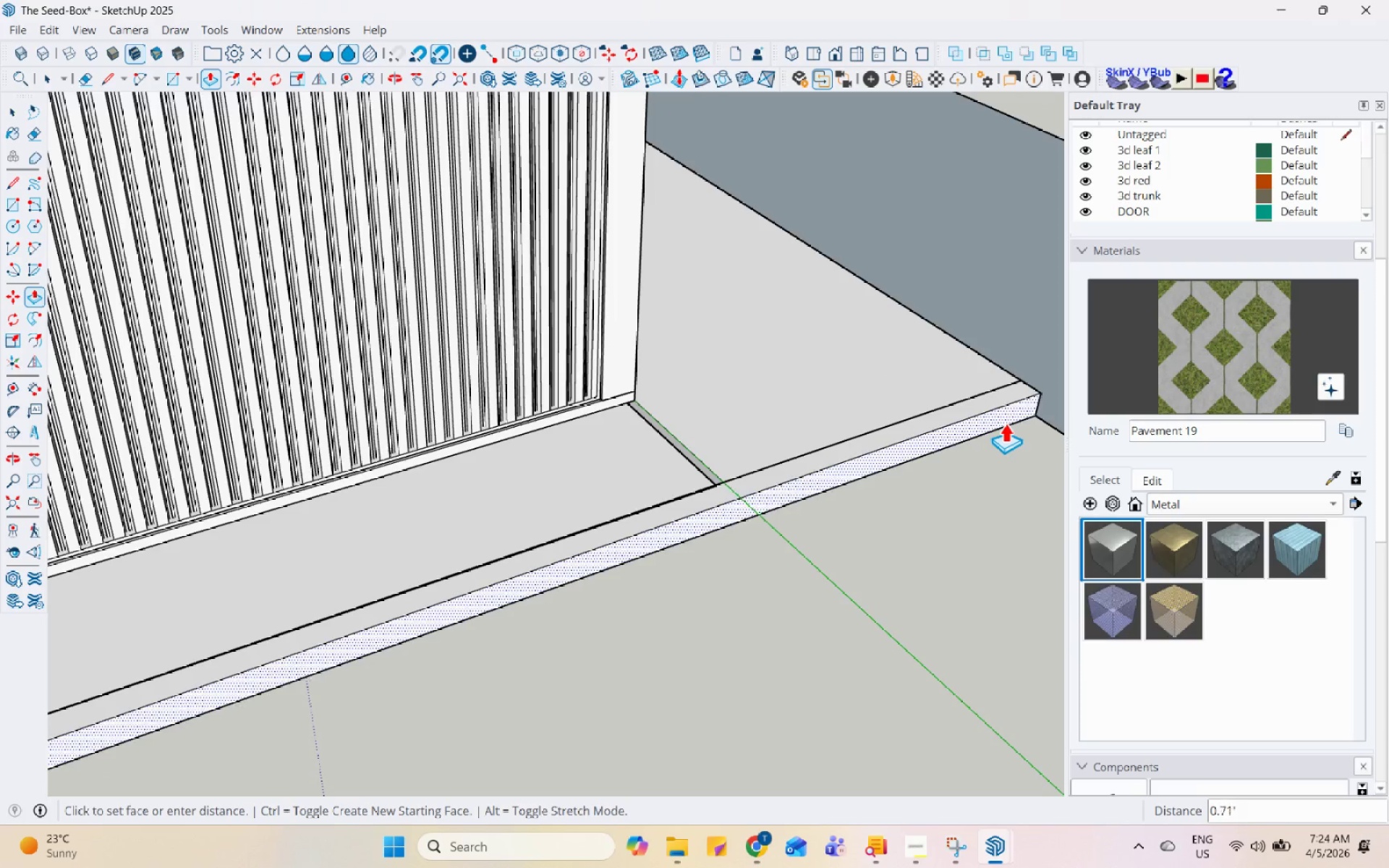 
scroll: coordinate [1006, 428], scroll_direction: down, amount: 4.0
 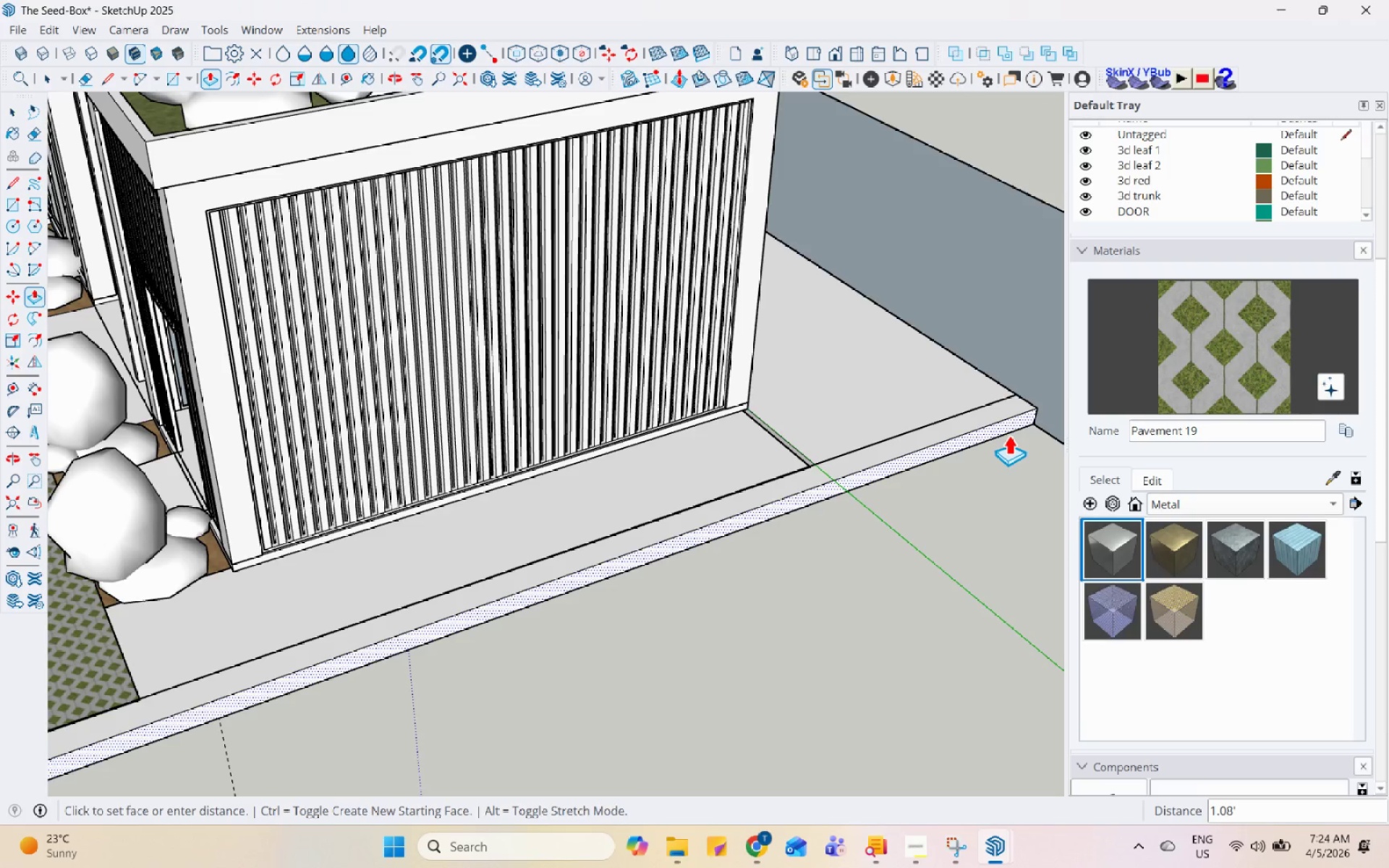 
key(Space)
 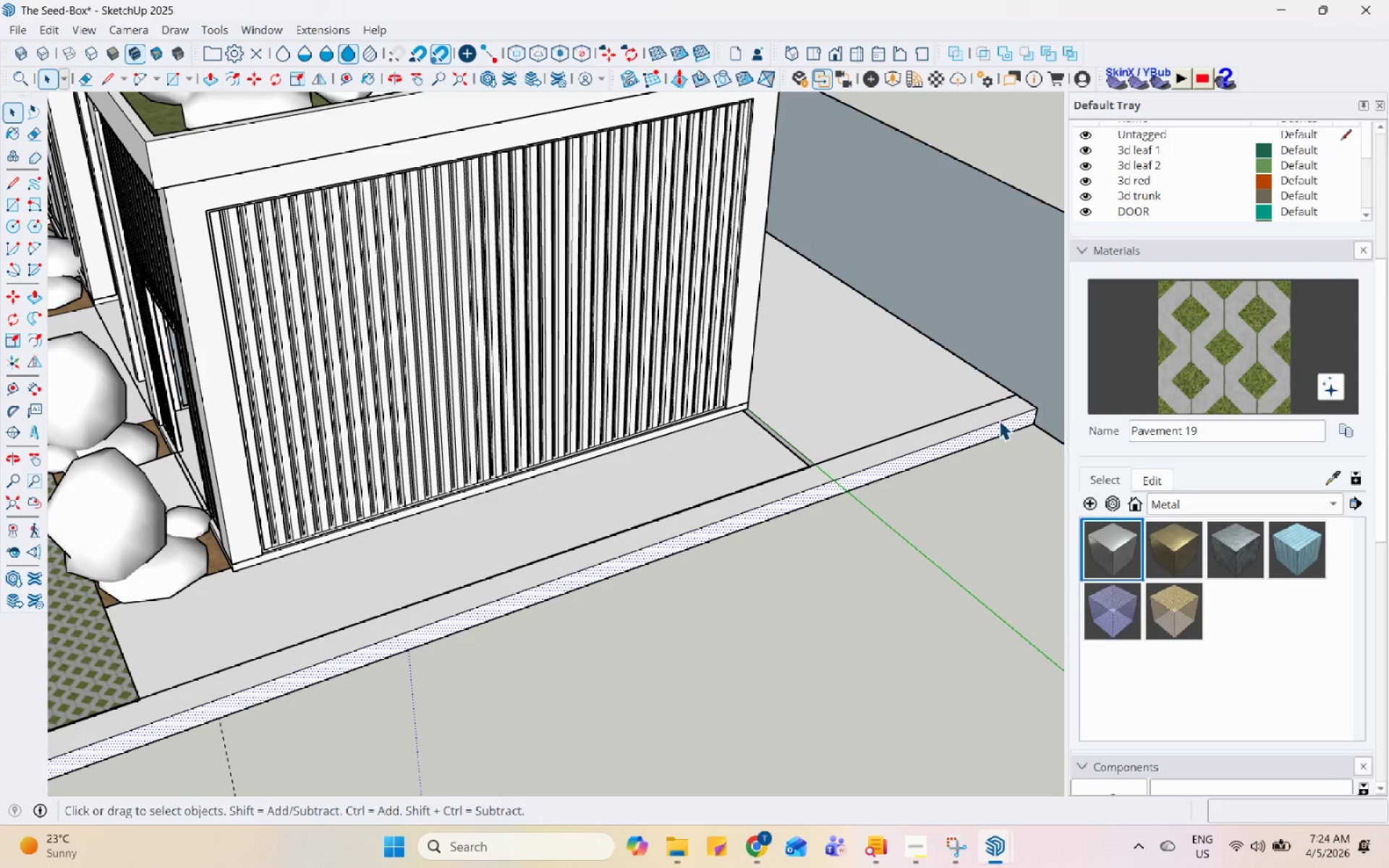 
double_click([998, 420])
 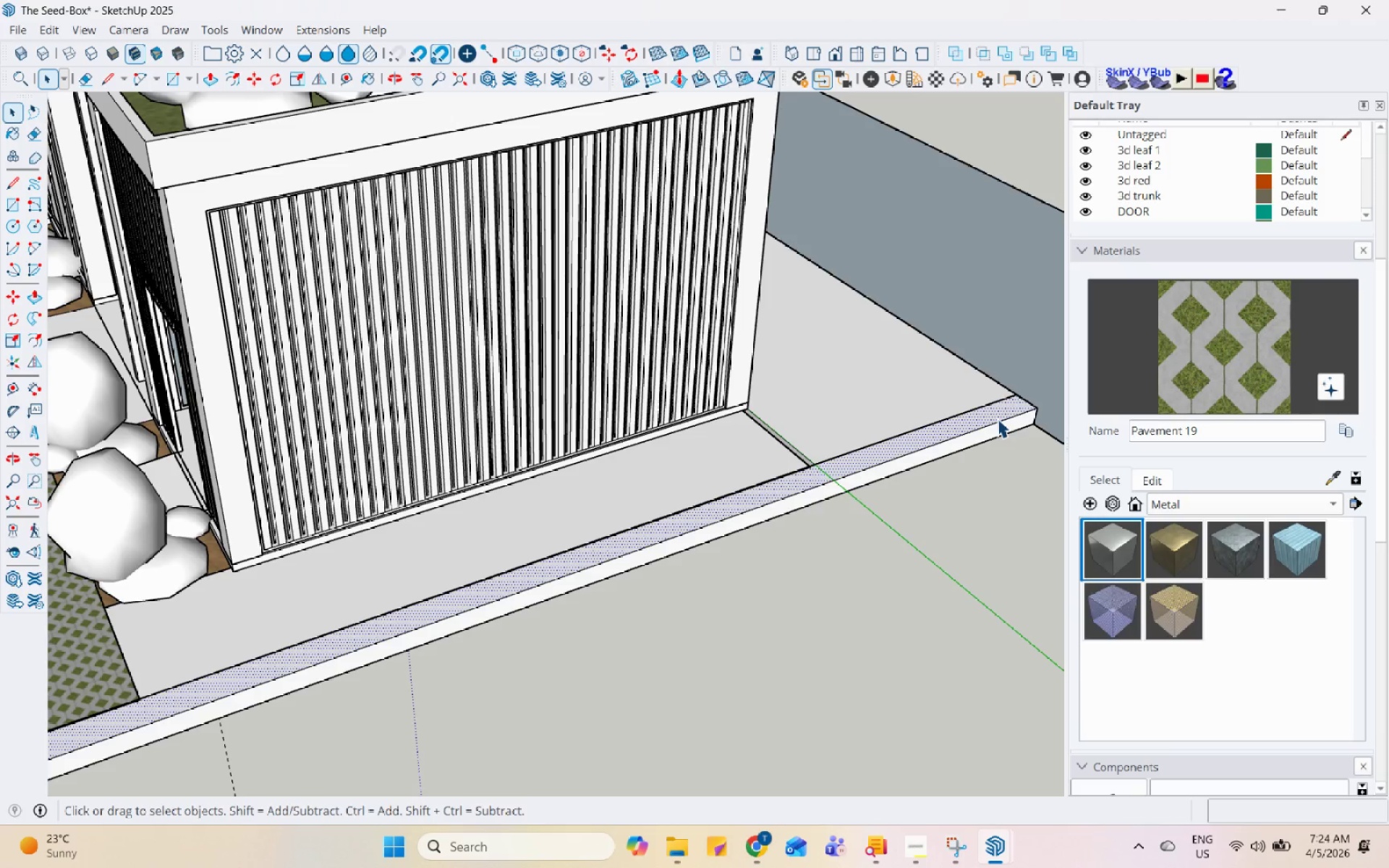 
key(P)
 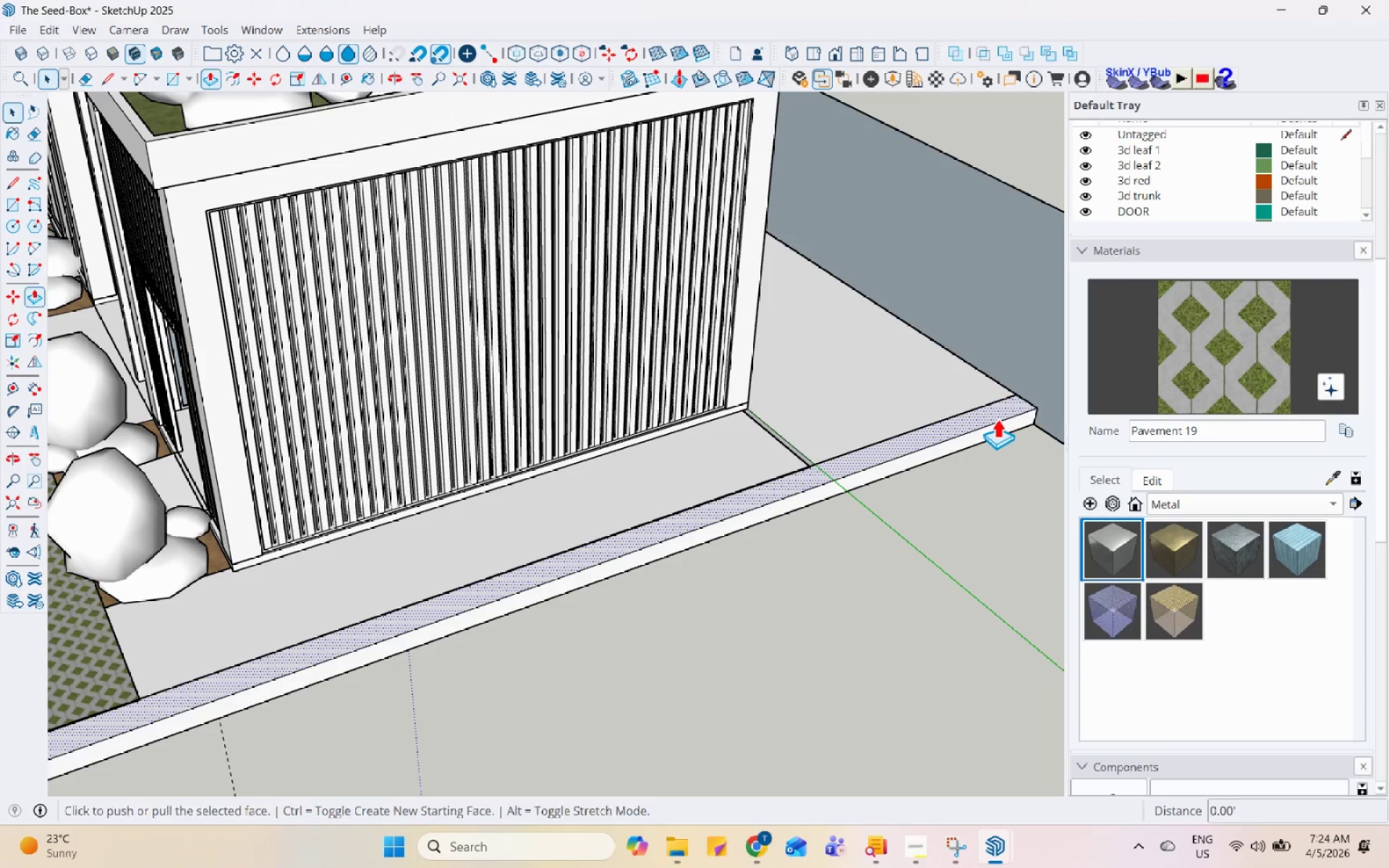 
left_click([997, 418])
 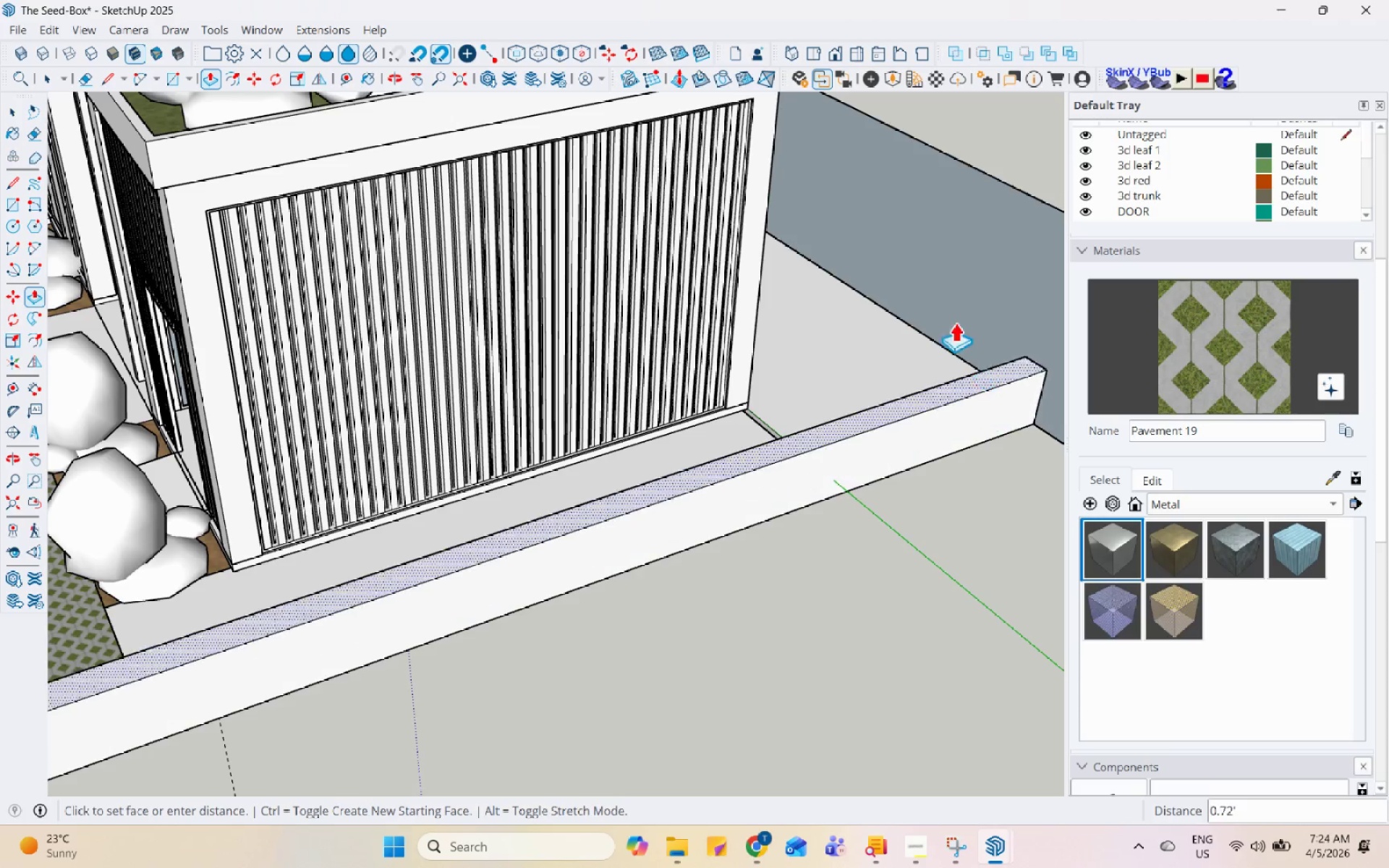 
scroll: coordinate [668, 357], scroll_direction: down, amount: 10.0
 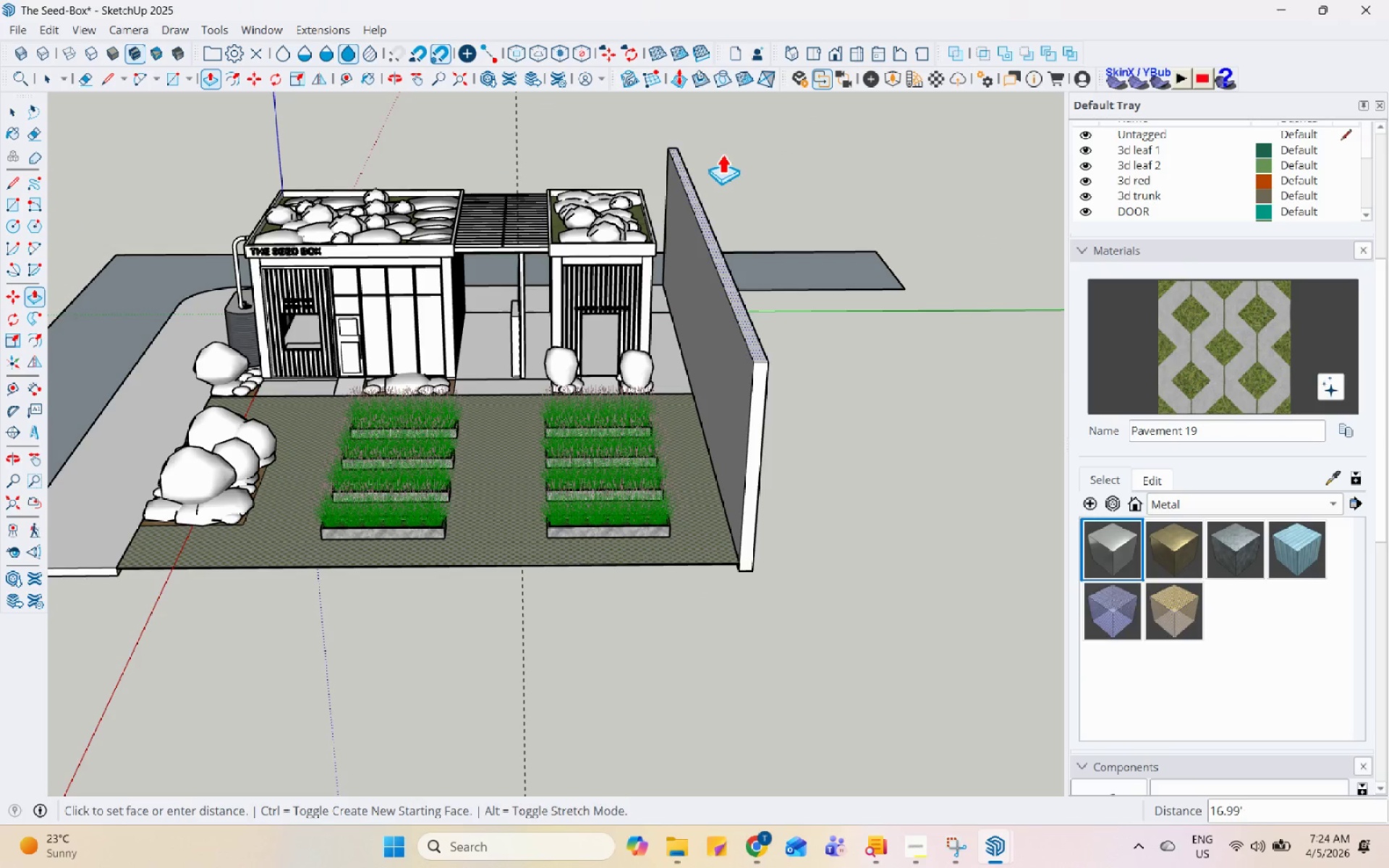 
left_click([708, 153])
 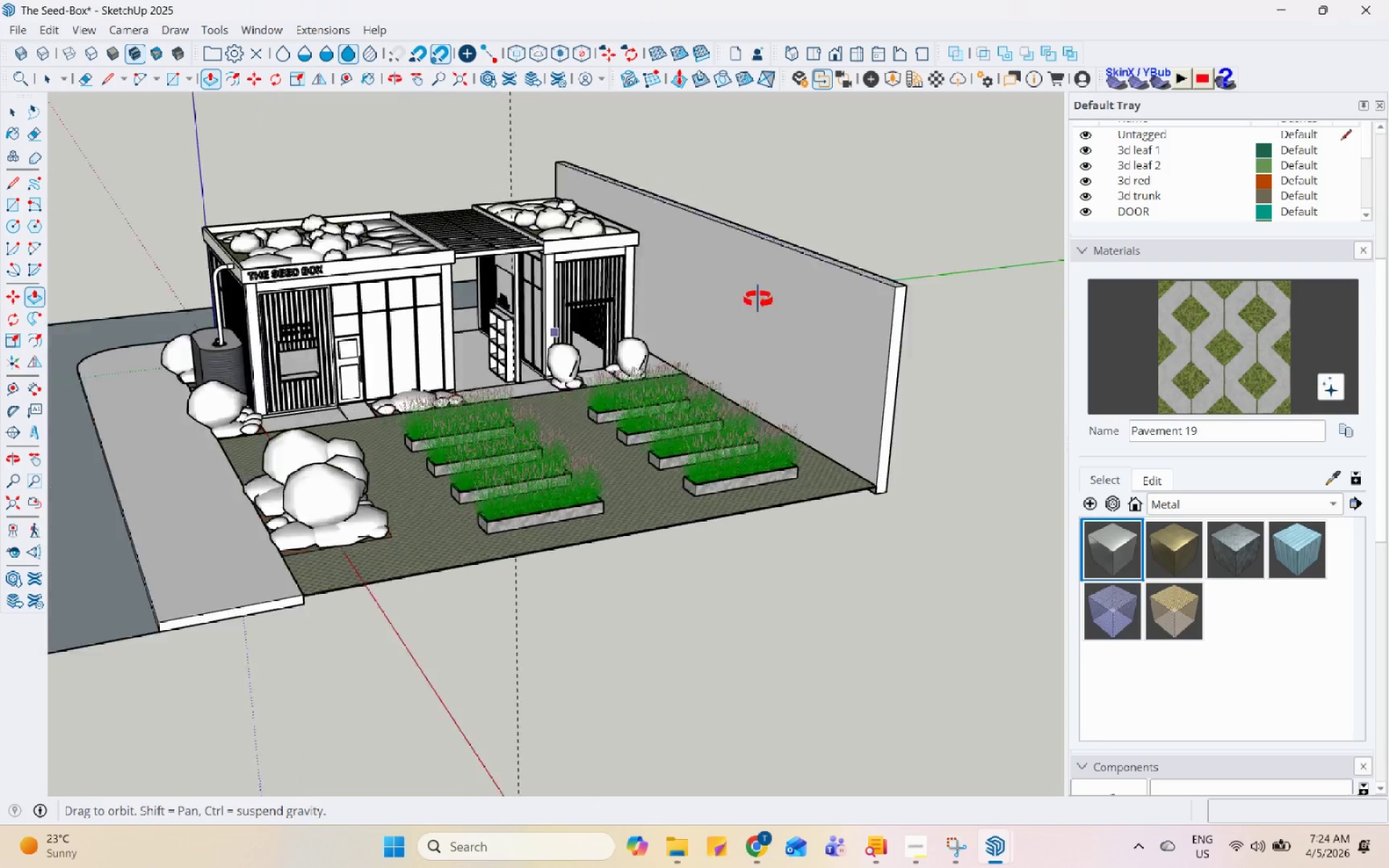 
key(Space)
 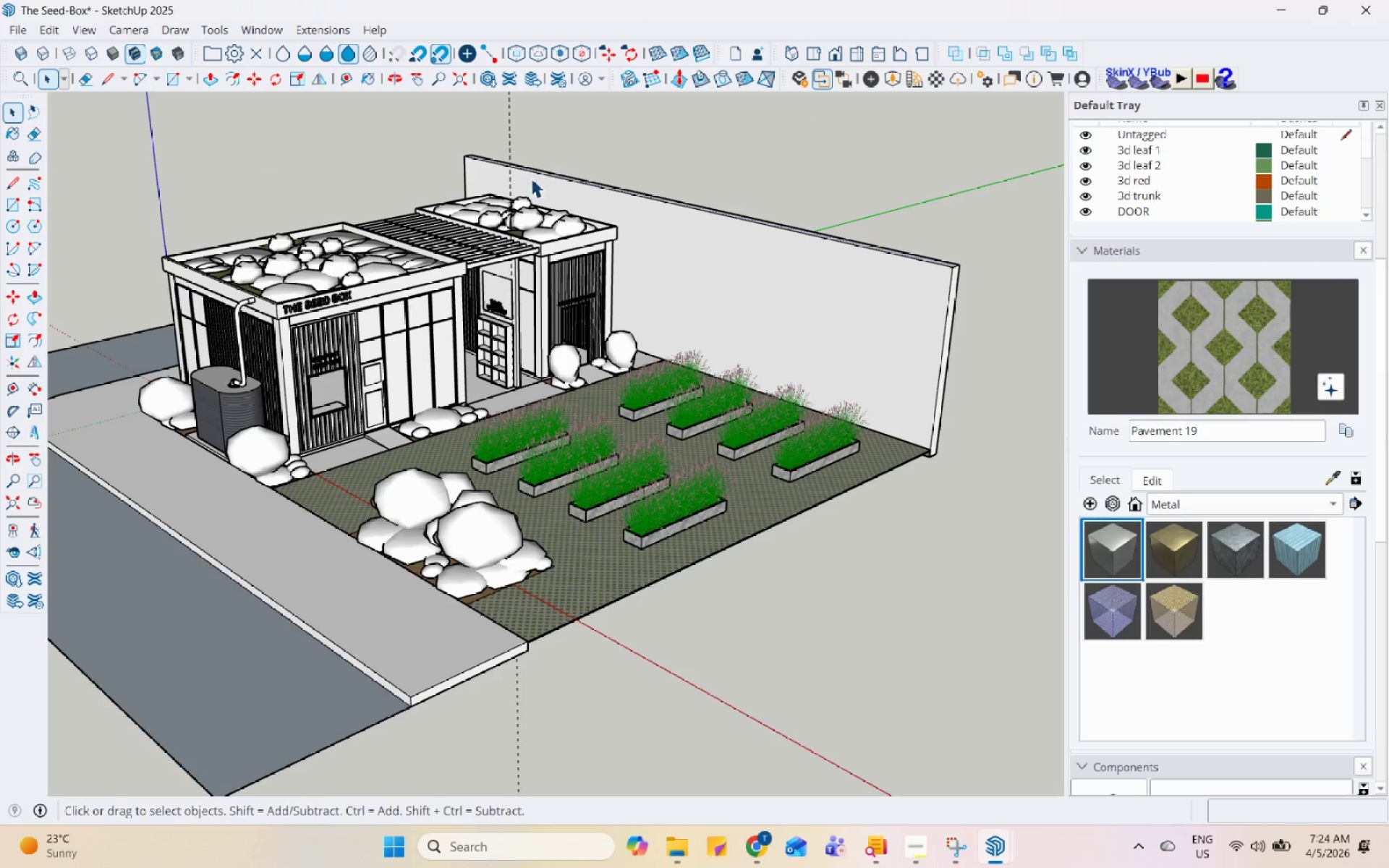 
scroll: coordinate [336, 232], scroll_direction: up, amount: 8.0
 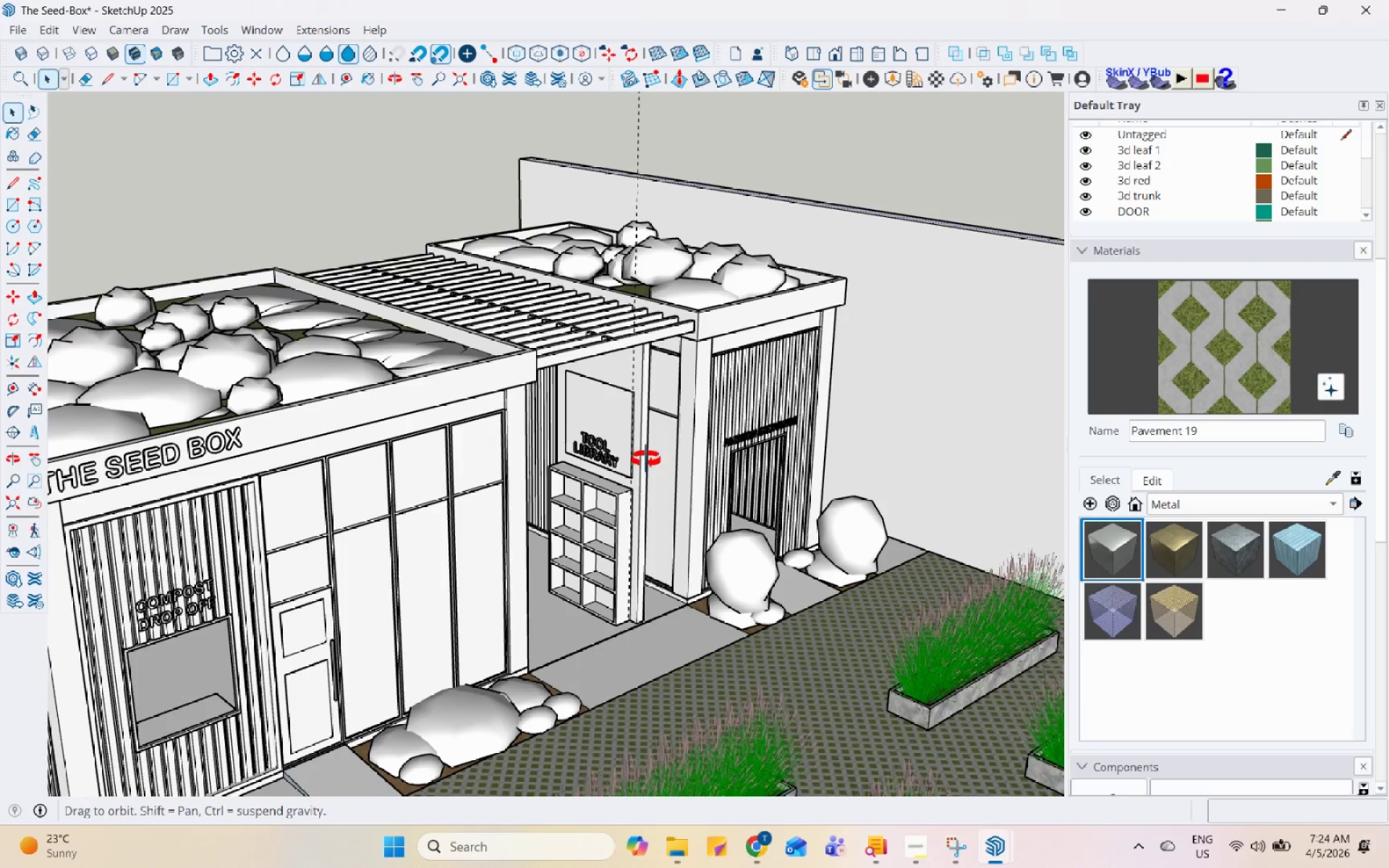 
double_click([643, 514])
 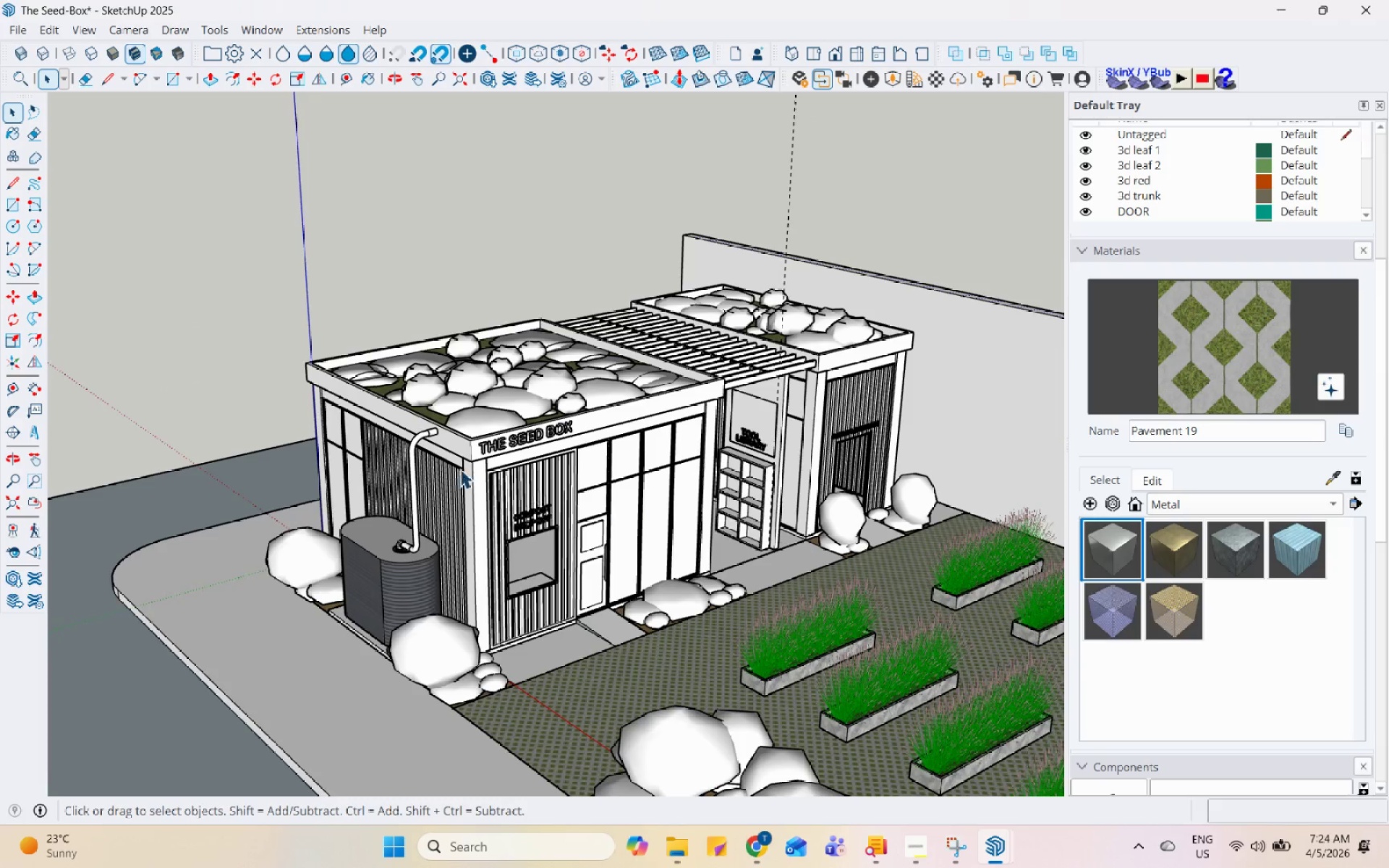 
scroll: coordinate [0, 377], scroll_direction: down, amount: 8.0
 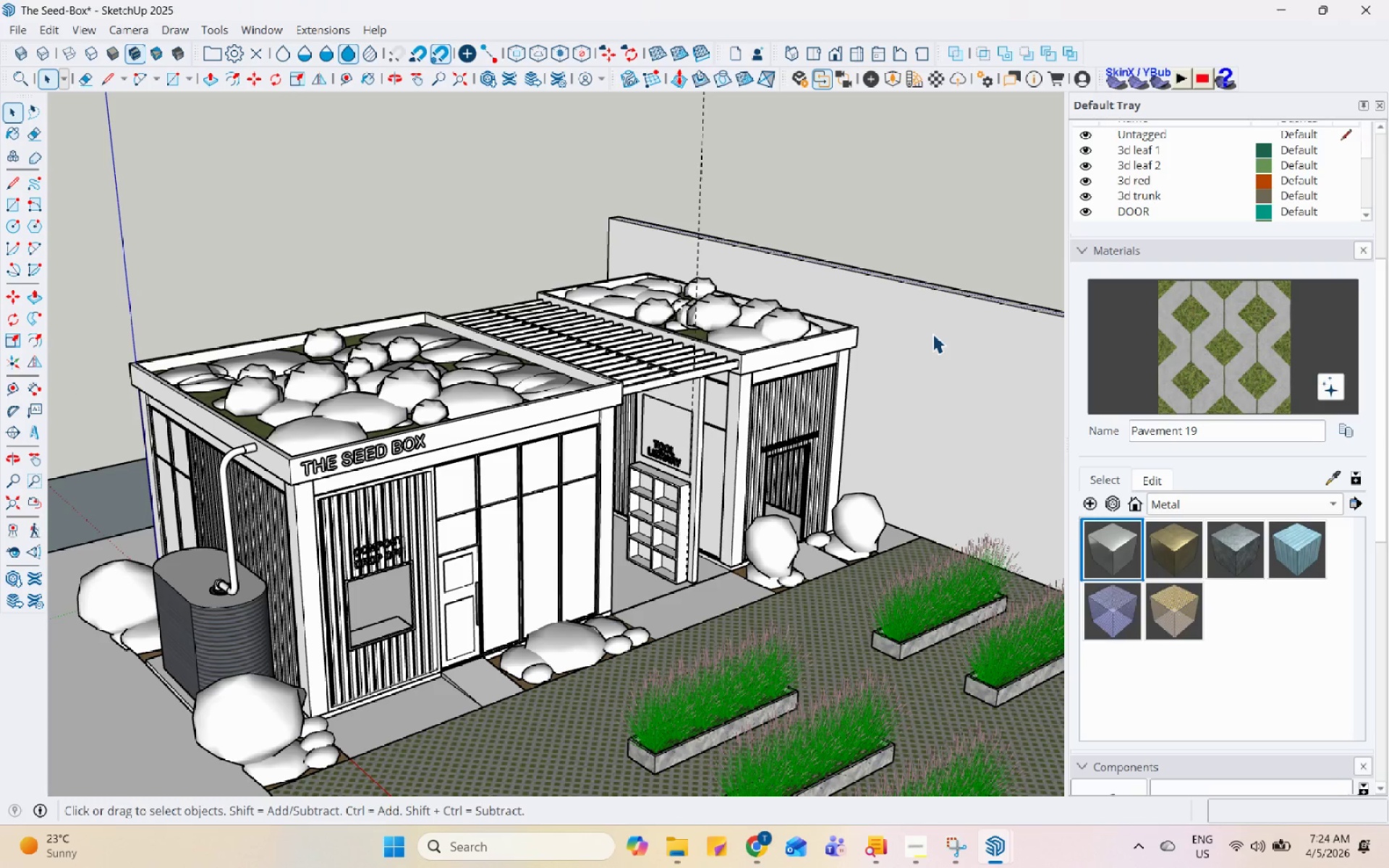 
double_click([933, 333])
 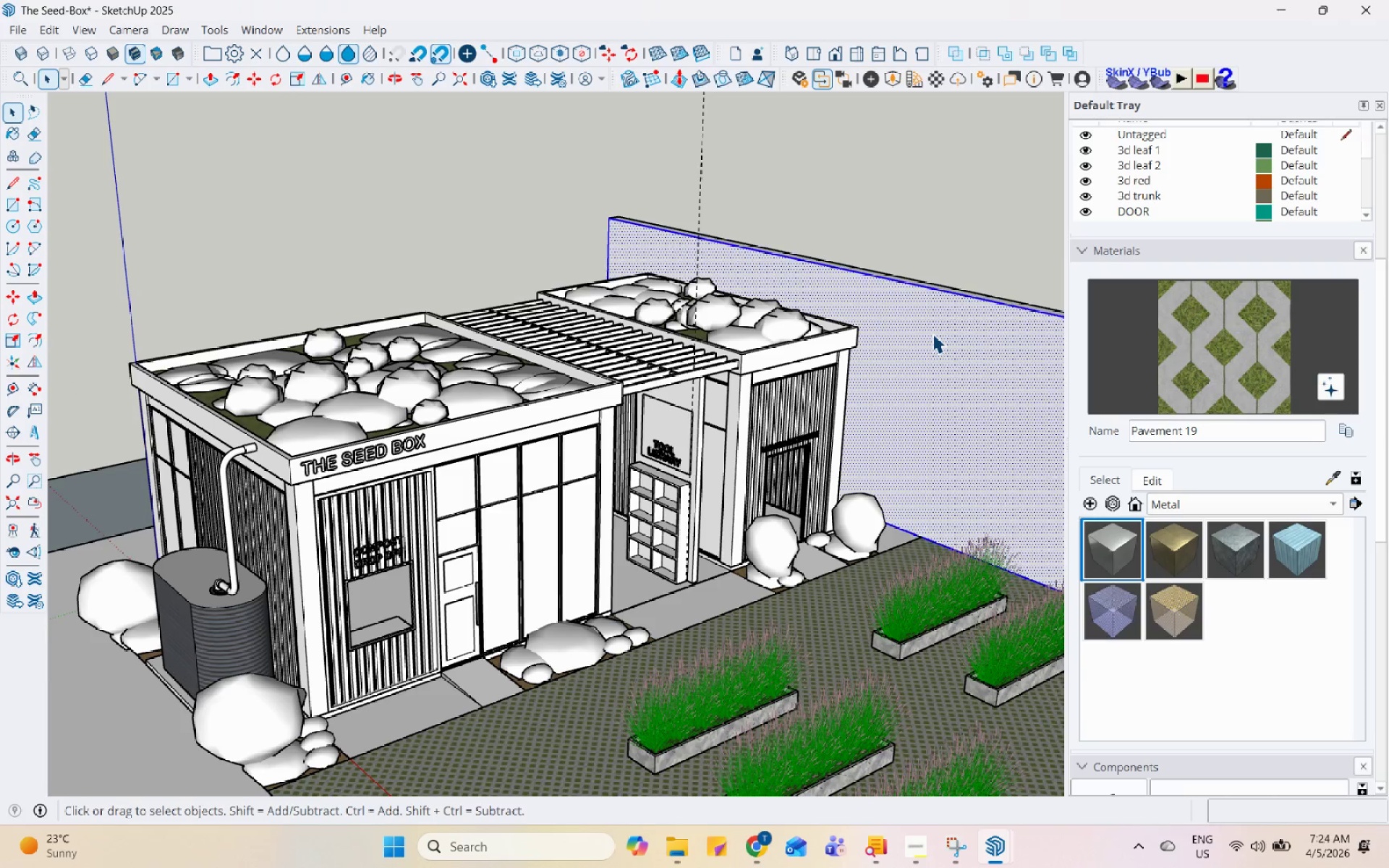 
triple_click([933, 333])
 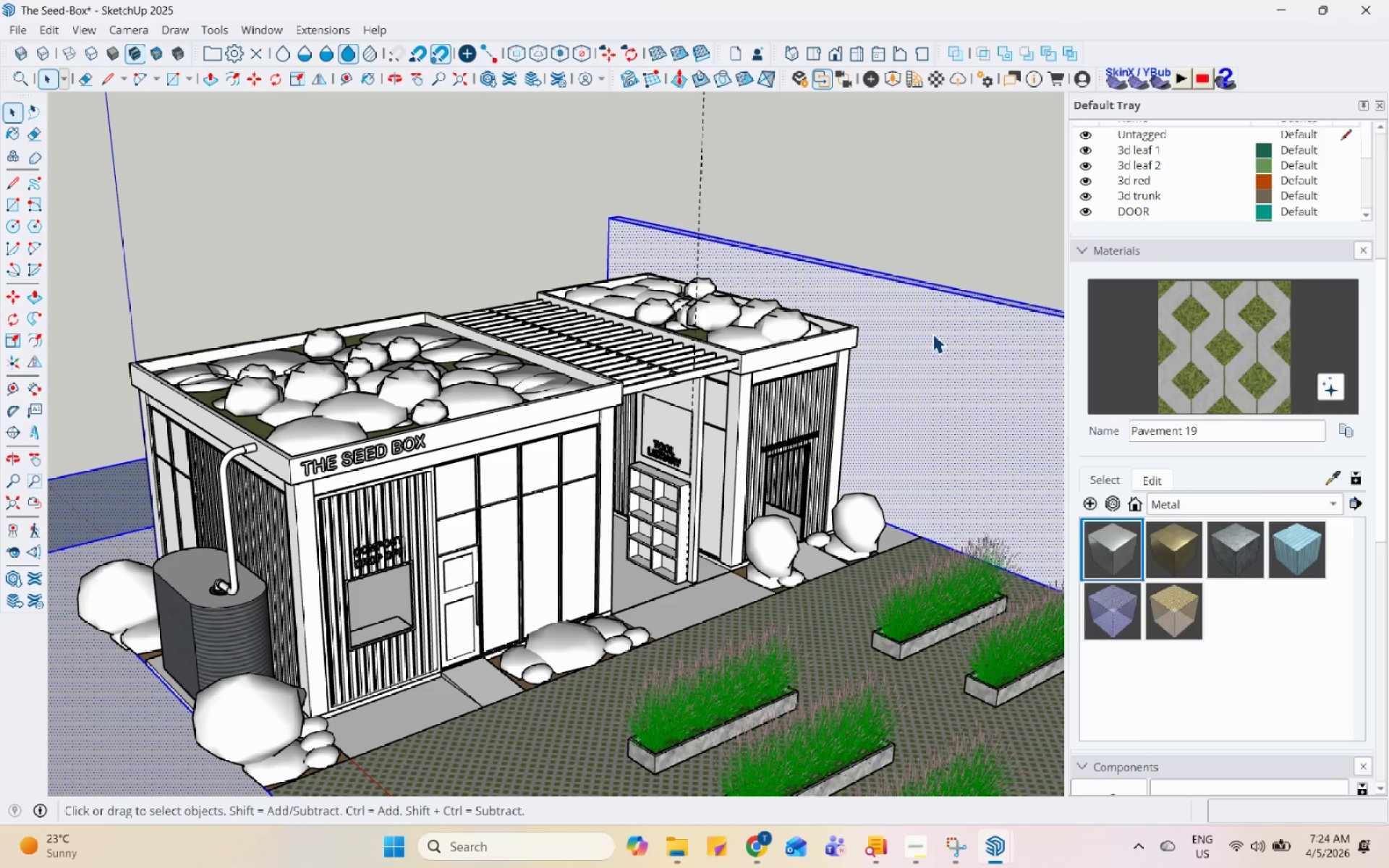 
right_click([933, 333])